 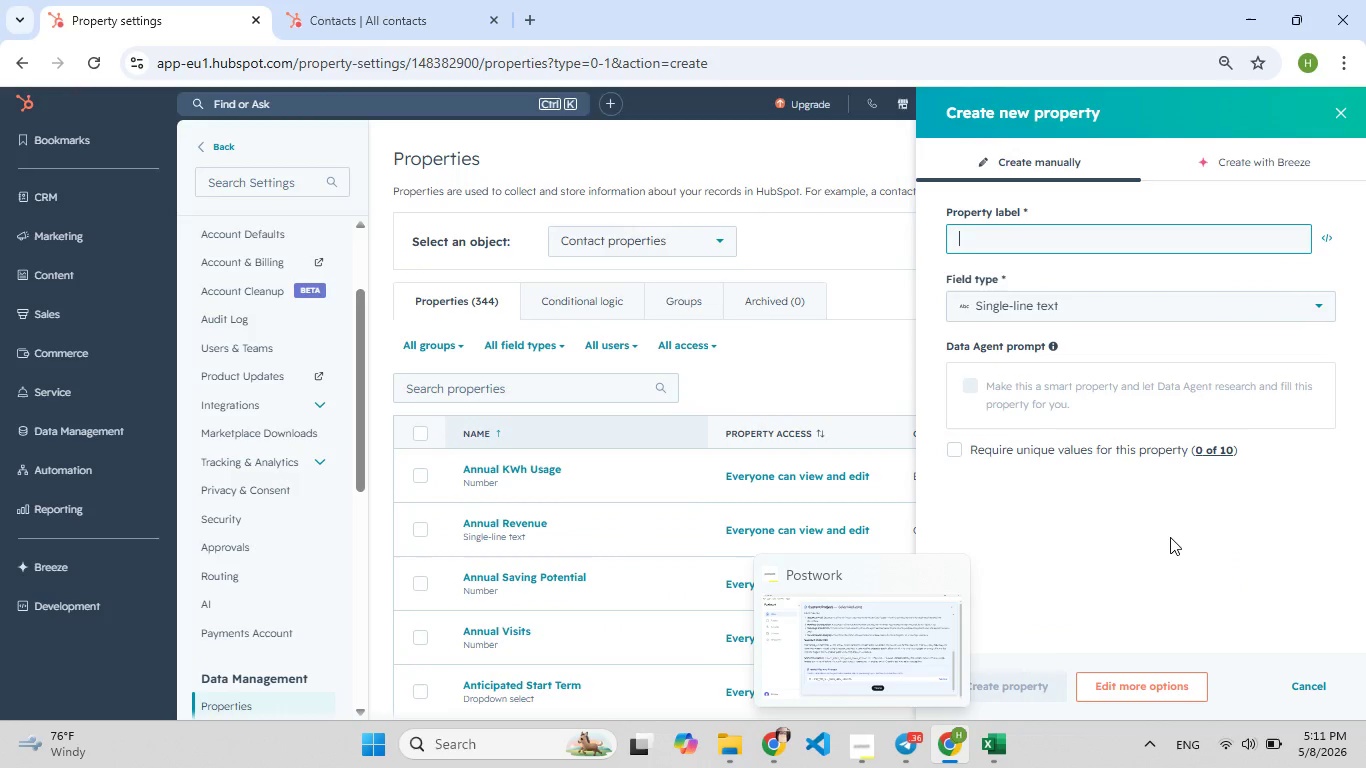 
type(SE[F9])
key(Backspace)
type(equence Step)
 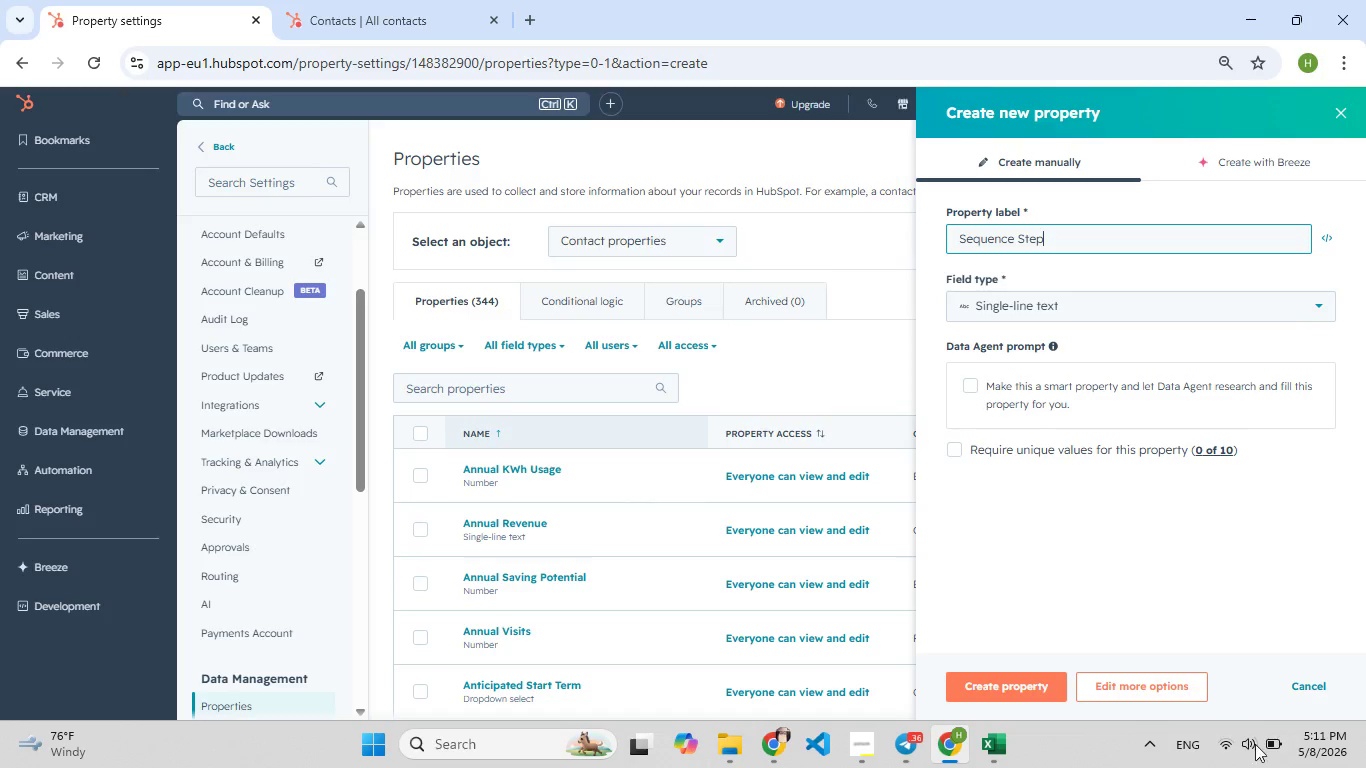 
left_click([1177, 677])
 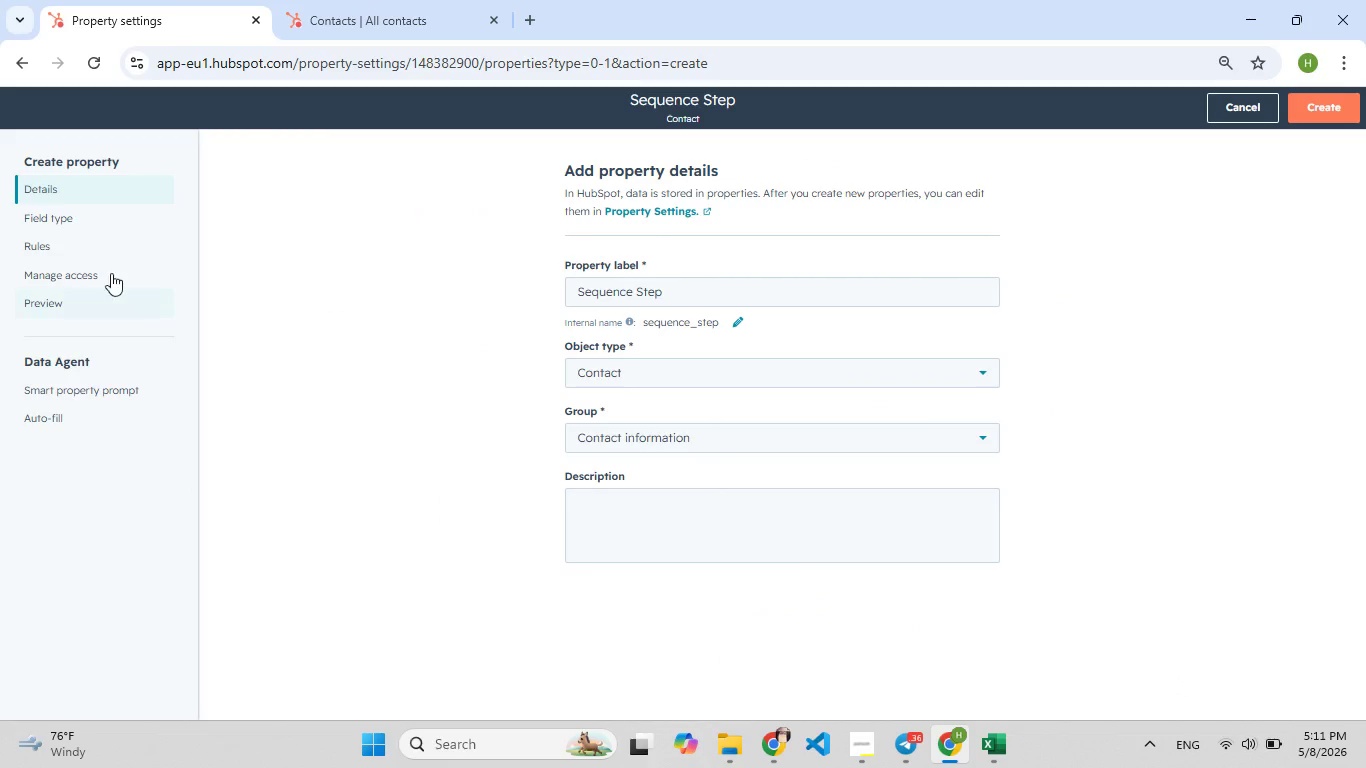 
left_click([85, 208])
 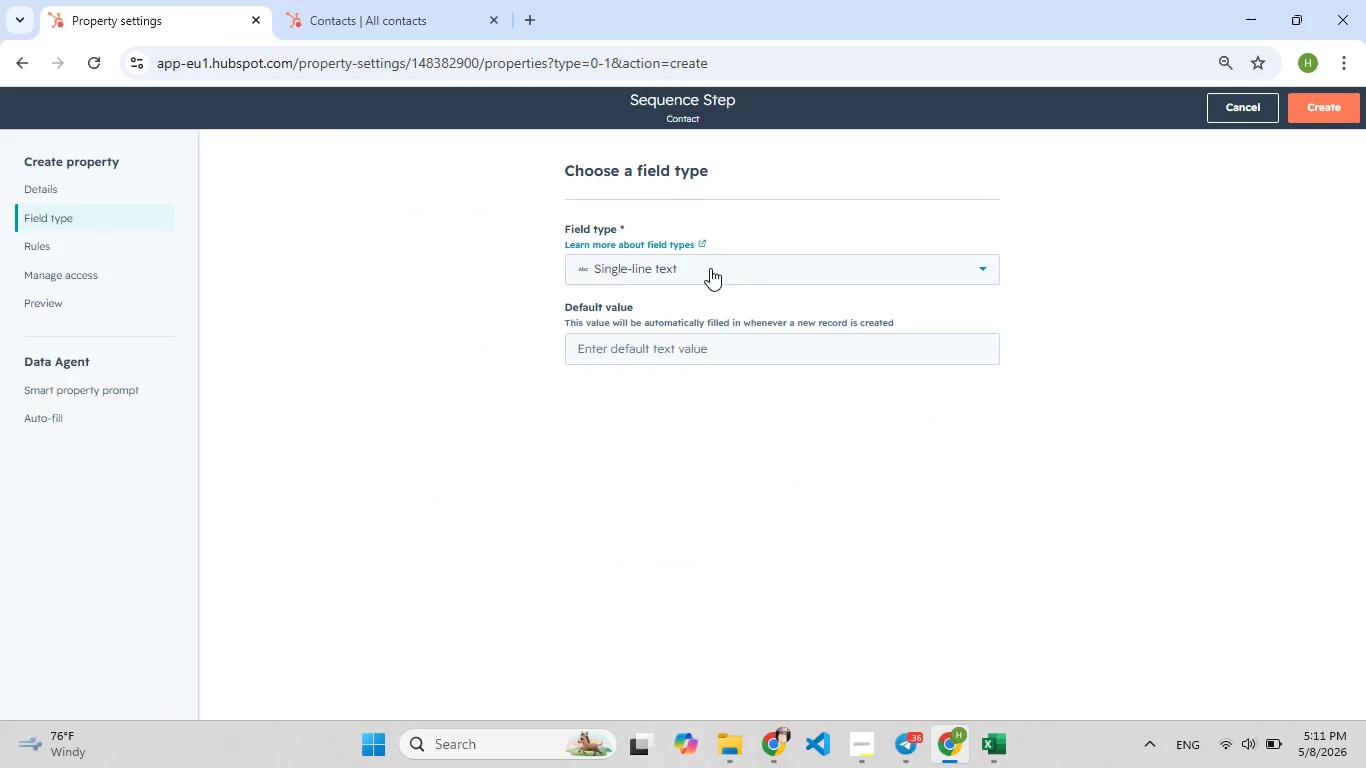 
left_click([714, 269])
 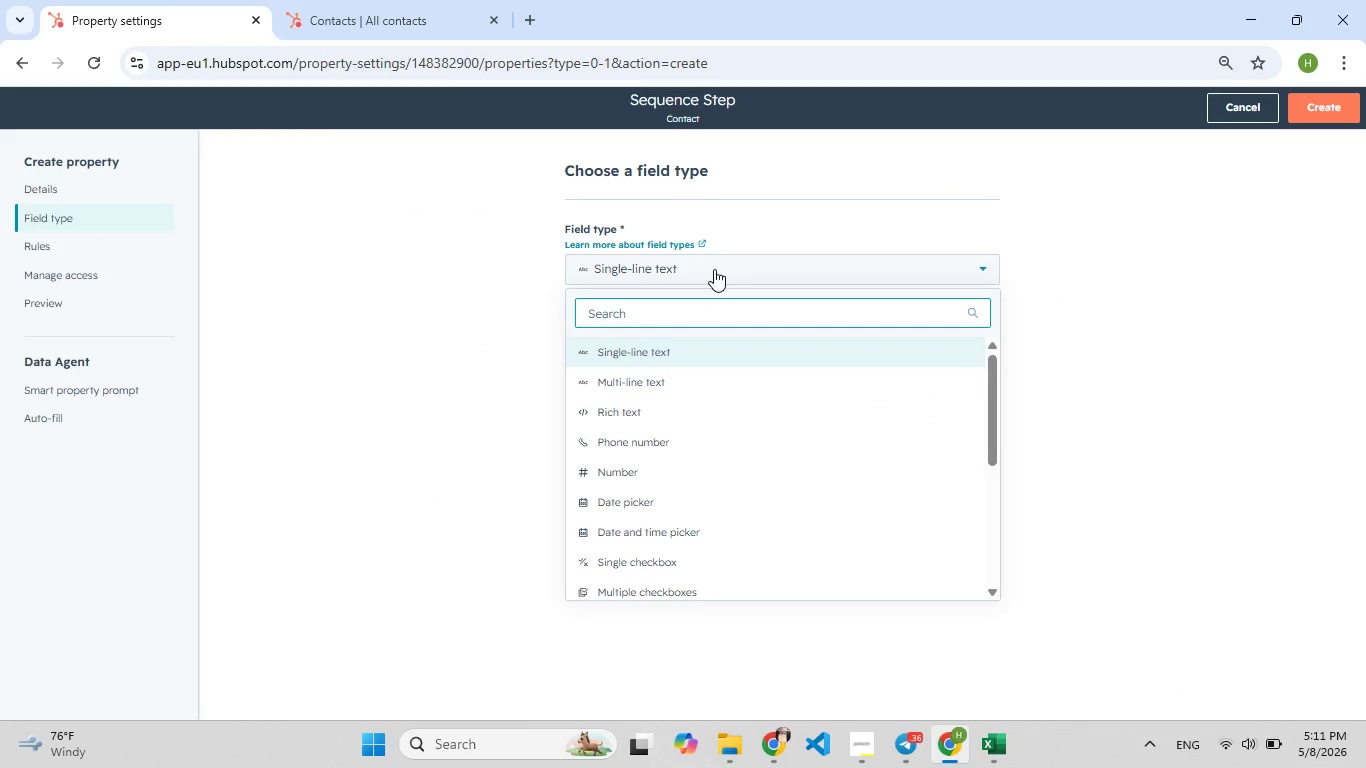 
type(num)
 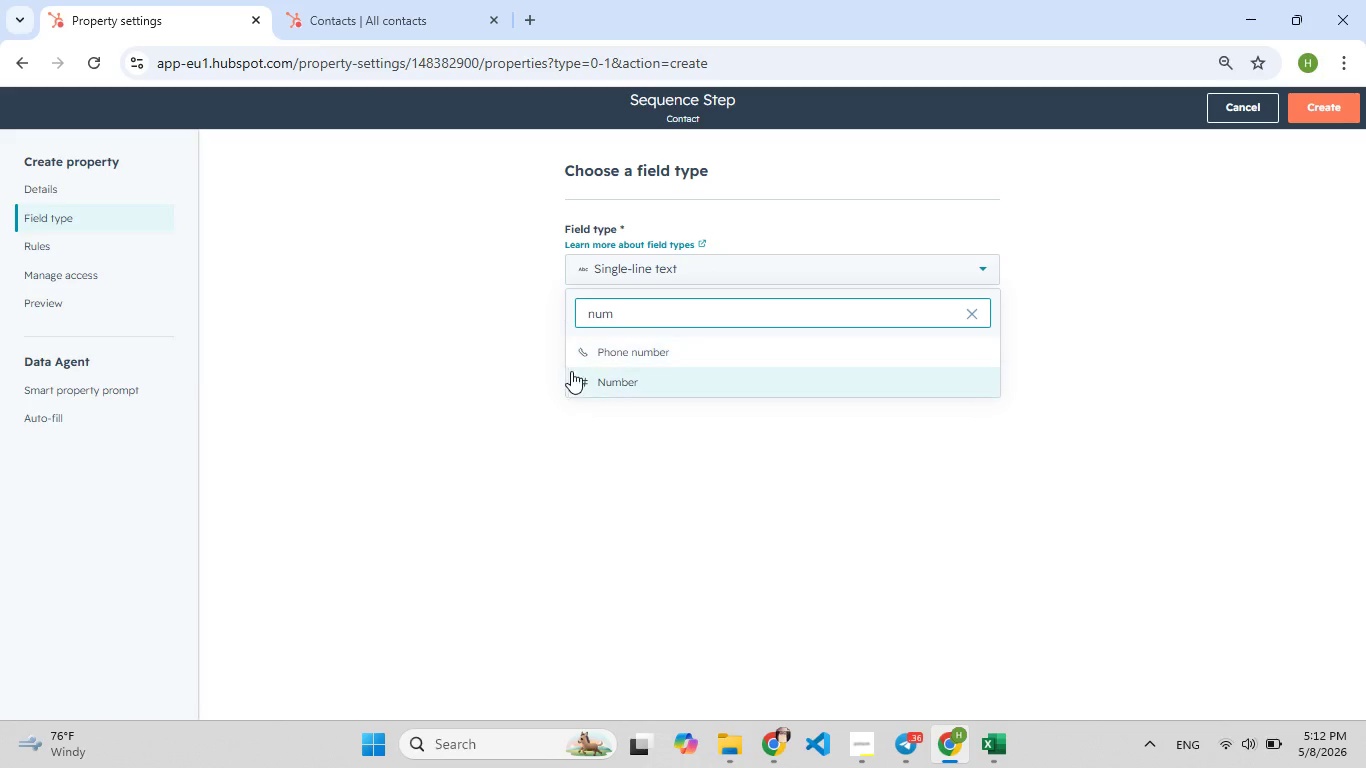 
left_click([595, 373])
 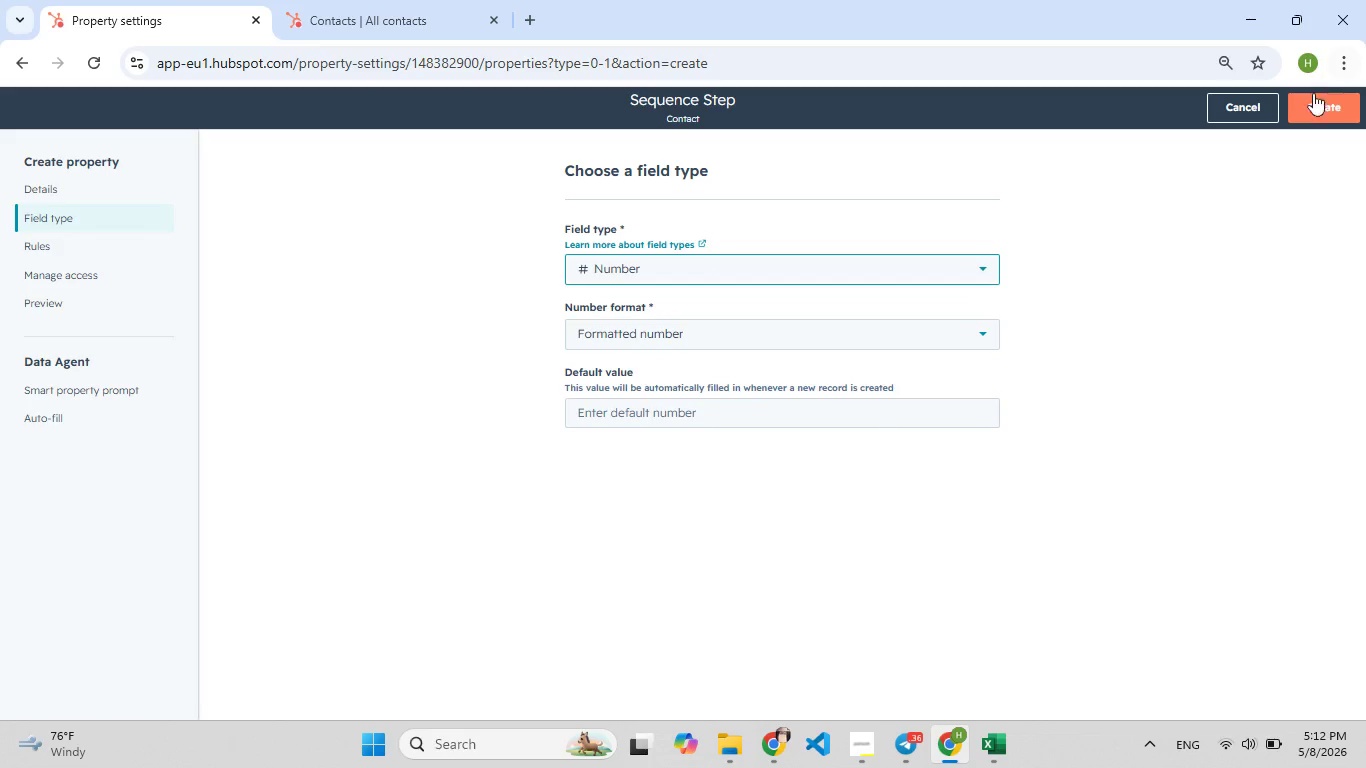 
left_click([1317, 107])
 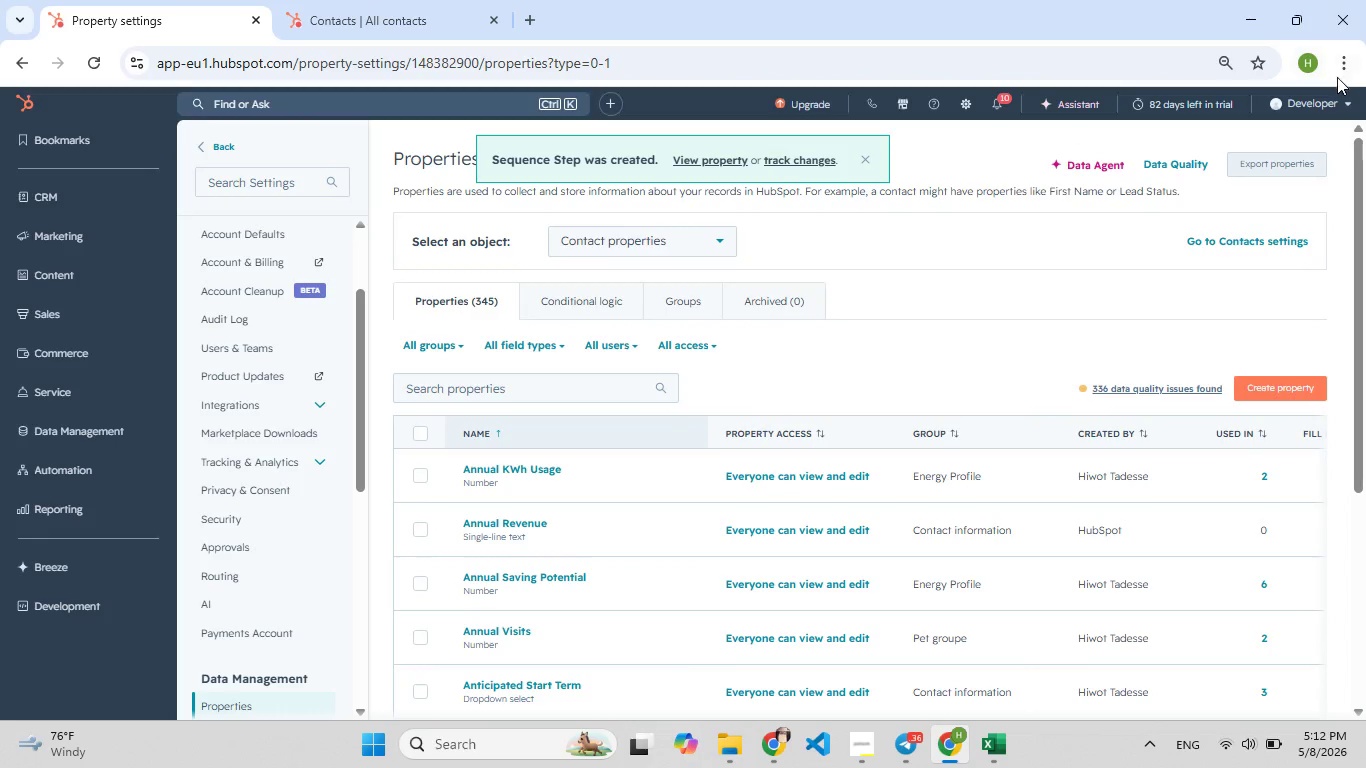 
wait(5.39)
 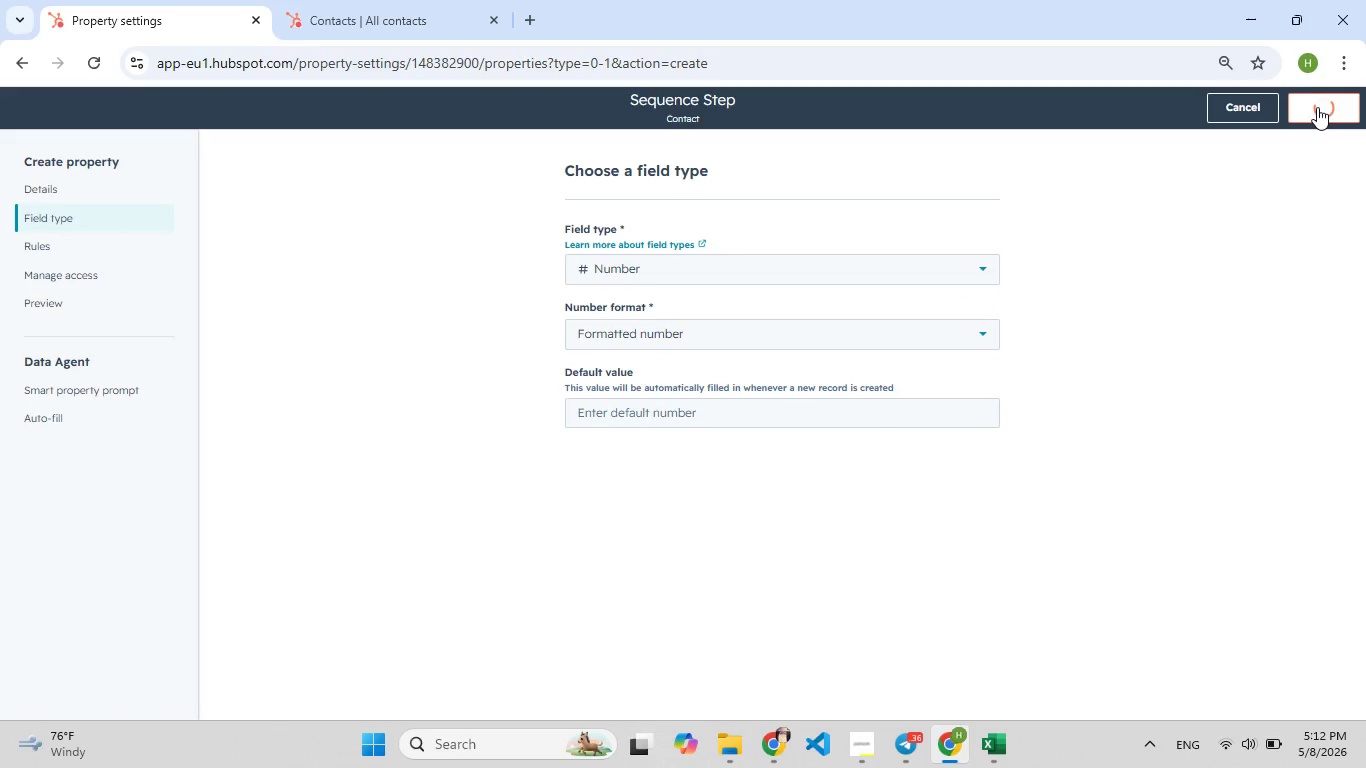 
left_click([1283, 389])
 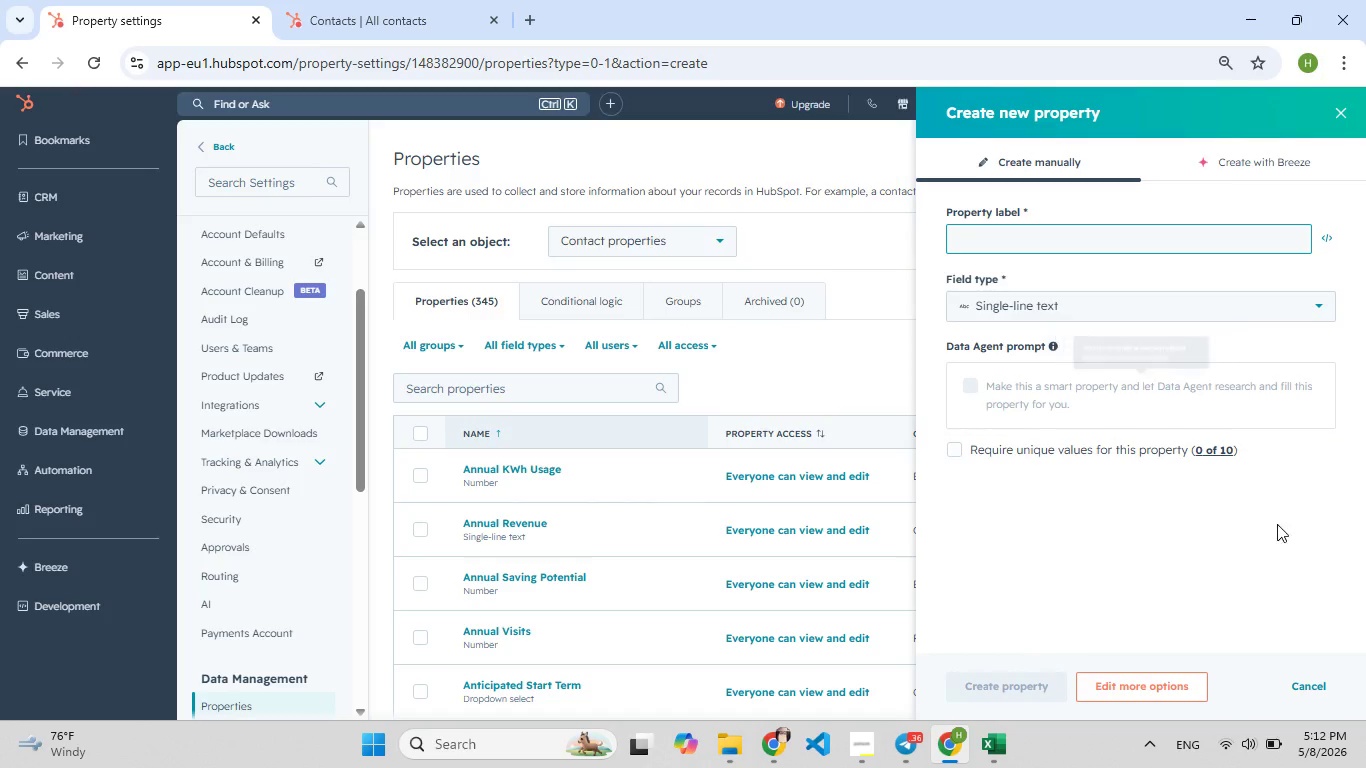 
left_click([1158, 689])
 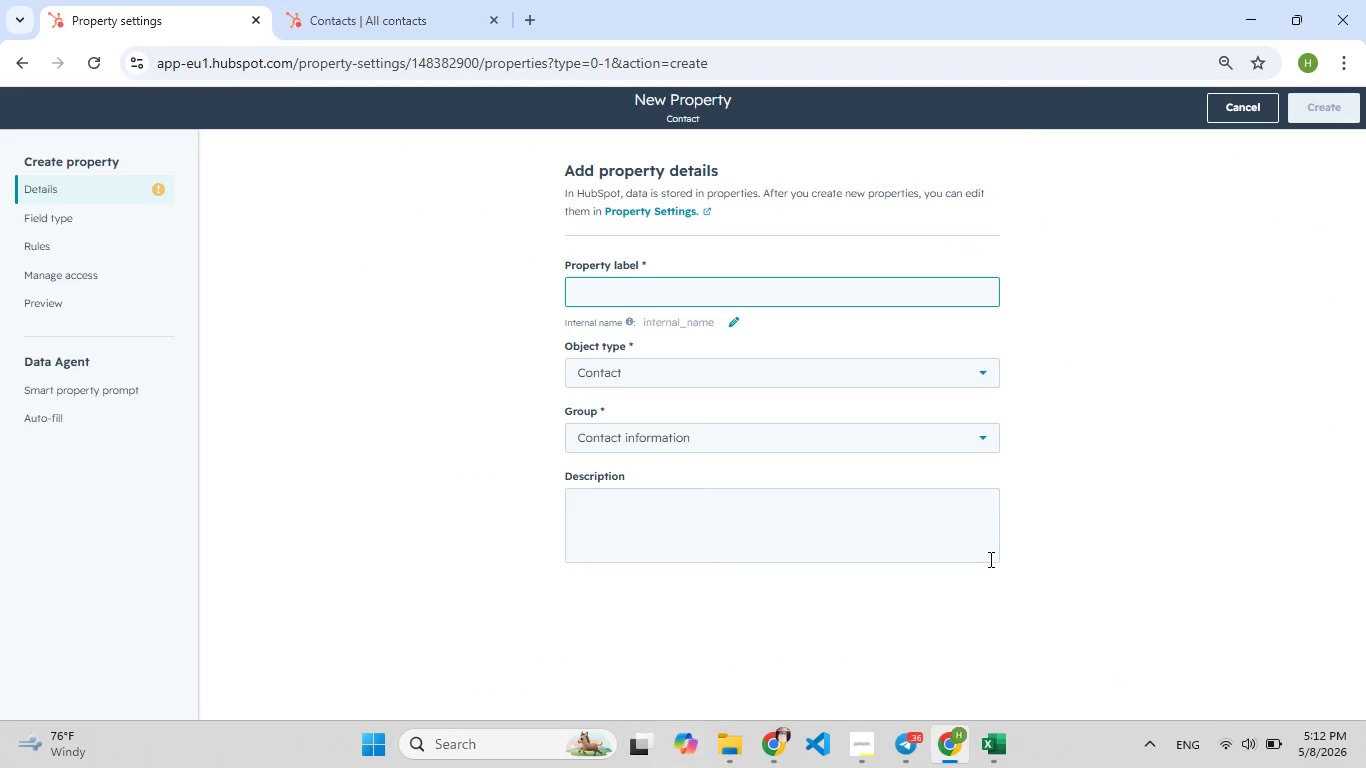 
type(Menu PDF Clicked)
 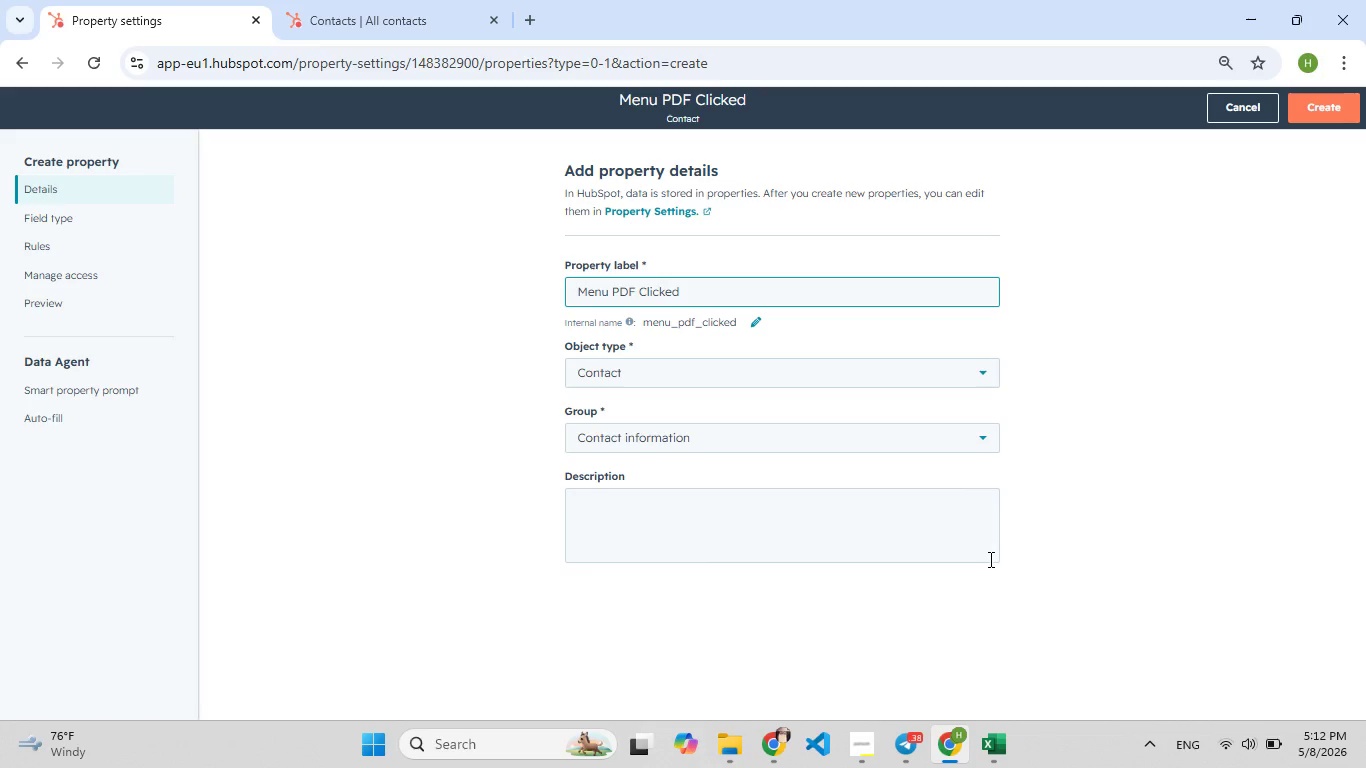 
wait(5.61)
 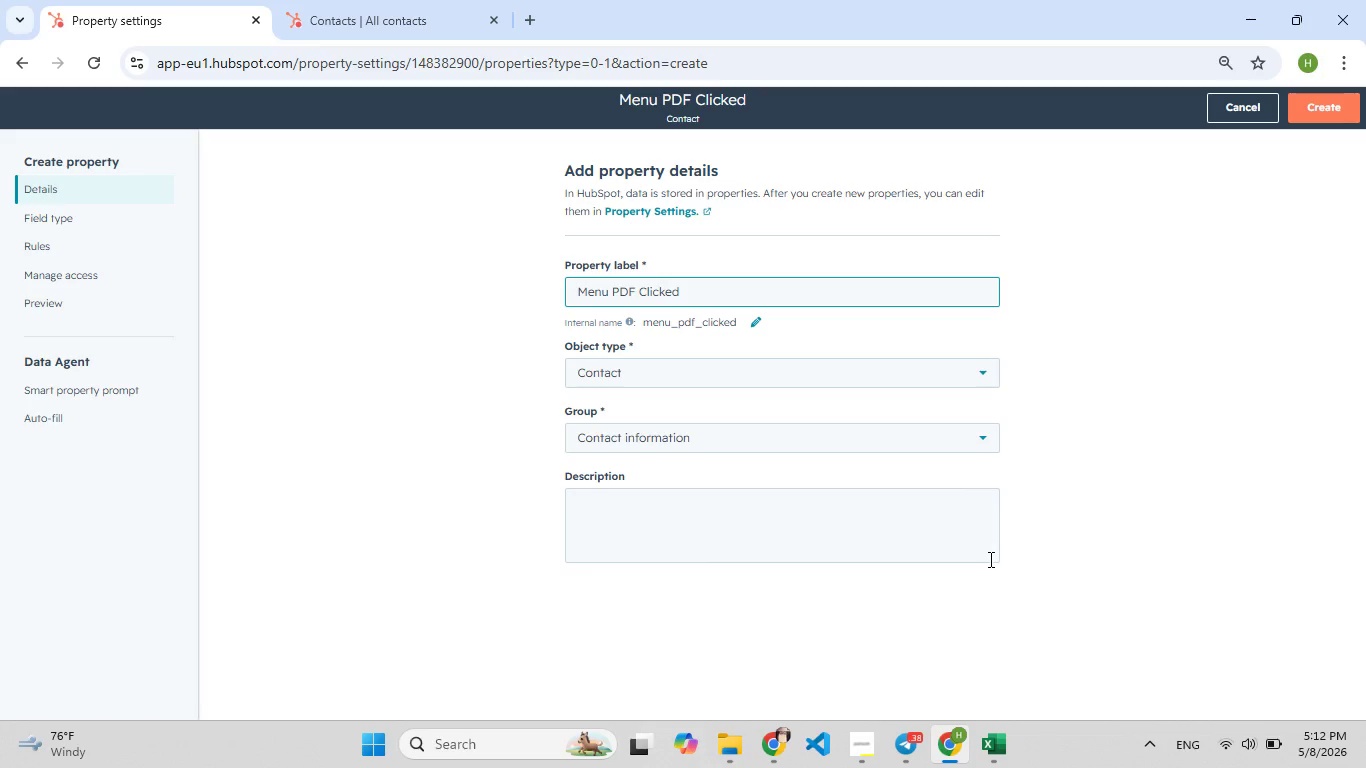 
left_click([78, 218])
 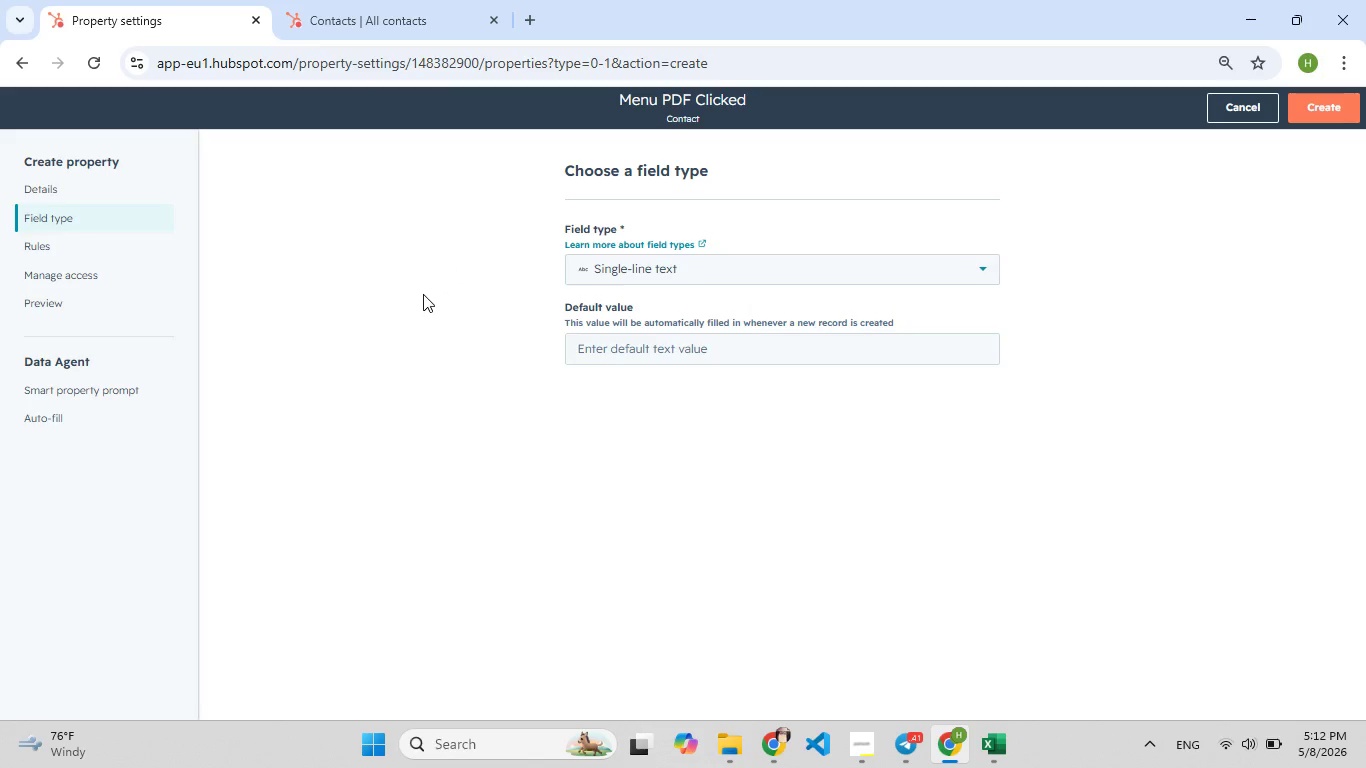 
left_click([664, 276])
 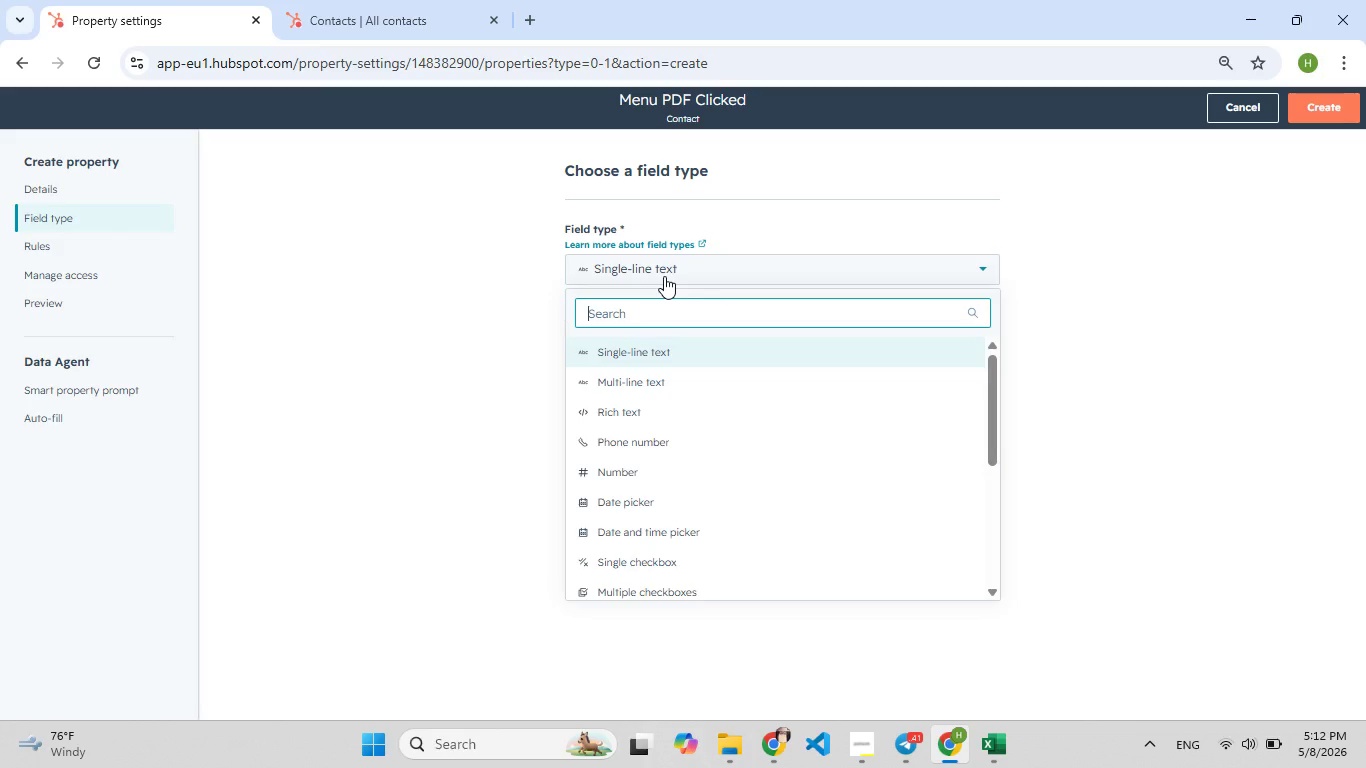 
type(ce[F9])
key(Backspace)
type(h[F7])
 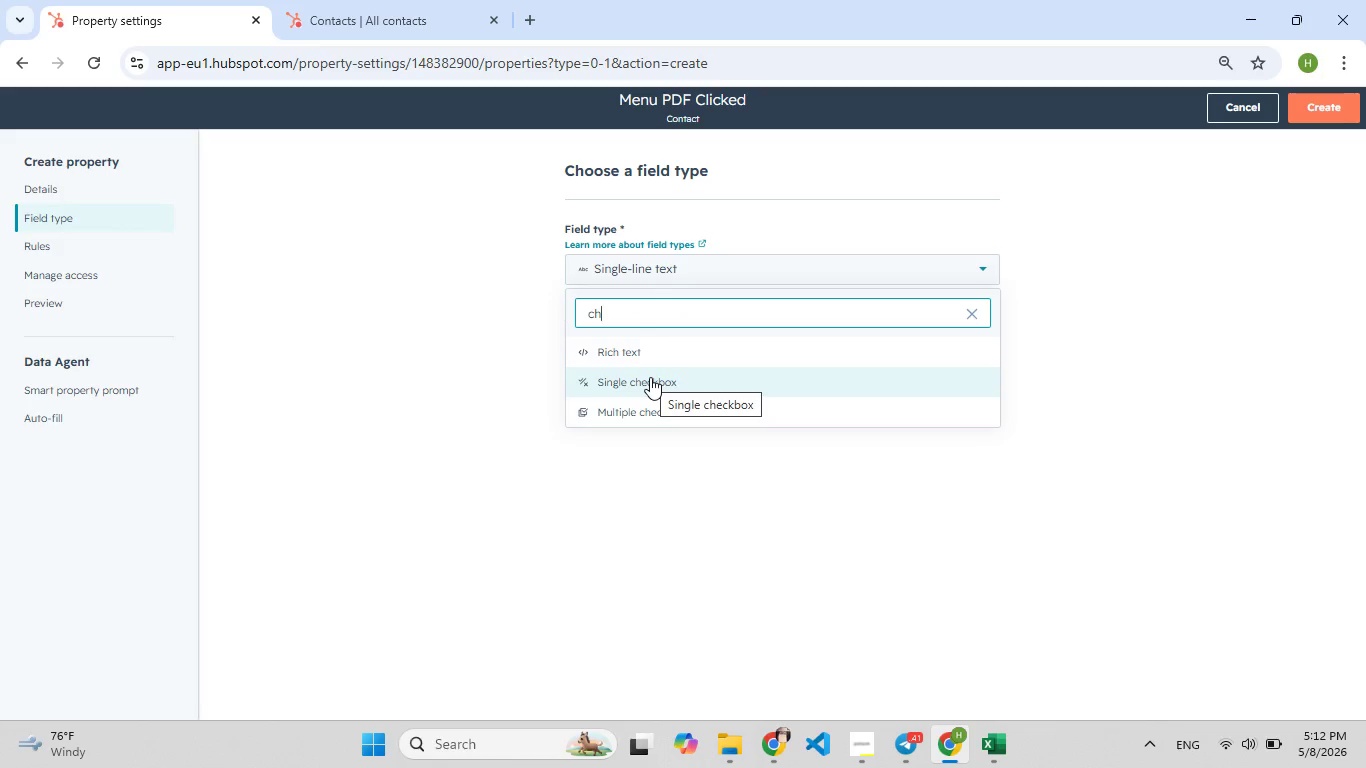 
left_click([650, 377])
 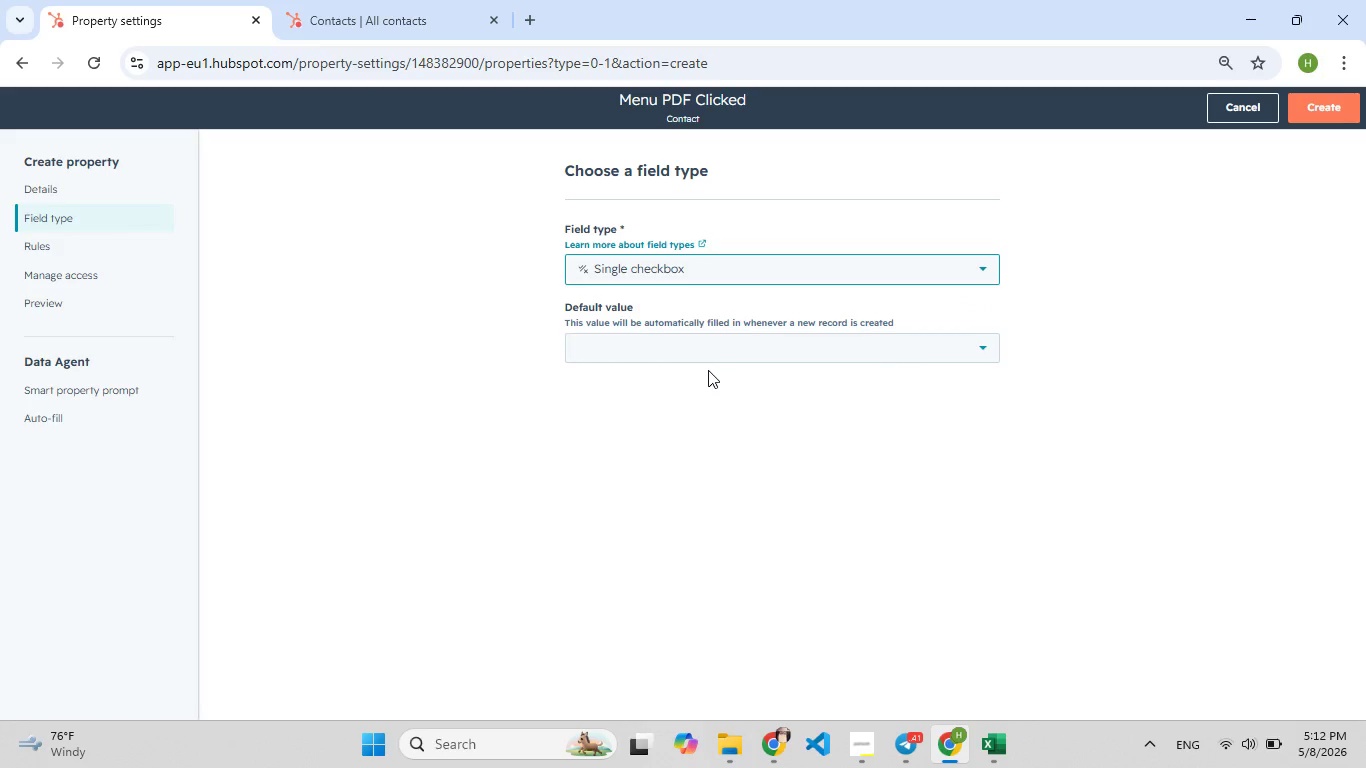 
left_click([721, 357])
 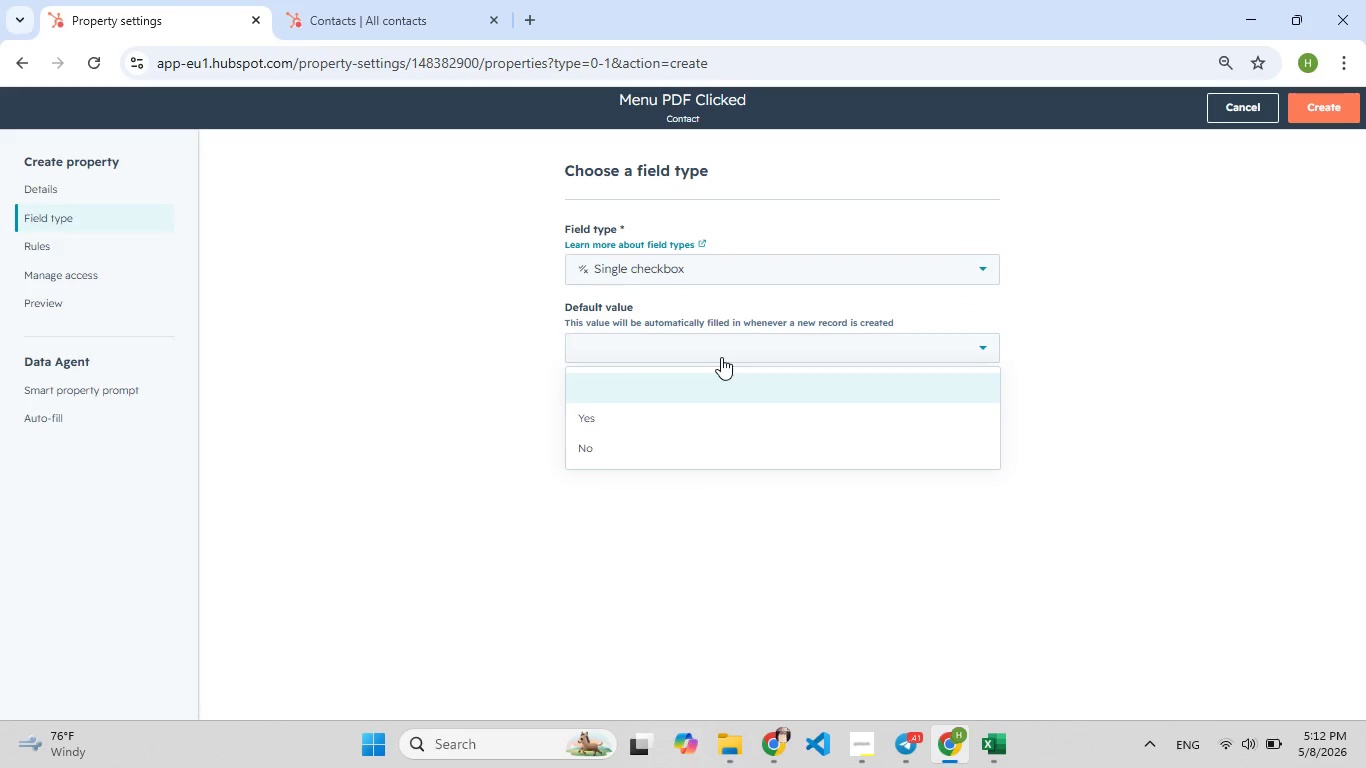 
left_click([721, 357])
 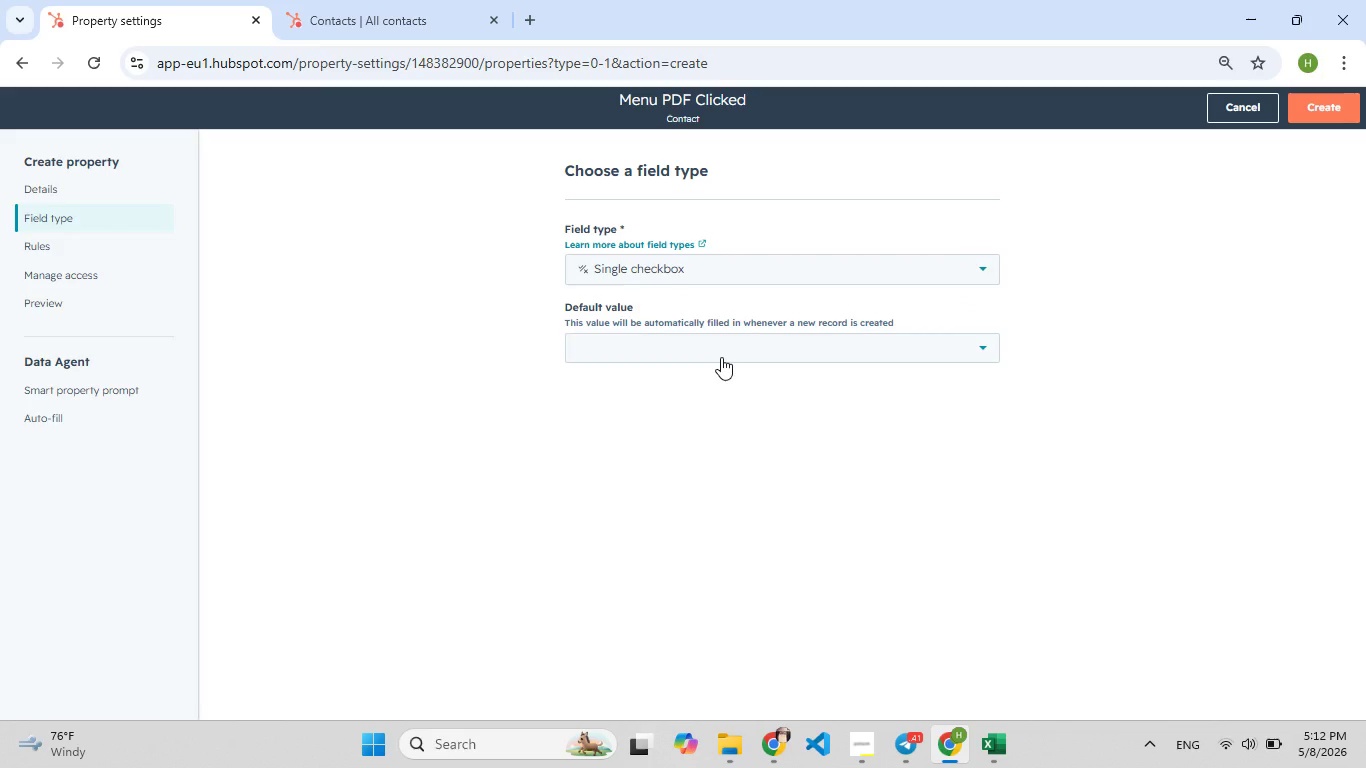 
wait(11.22)
 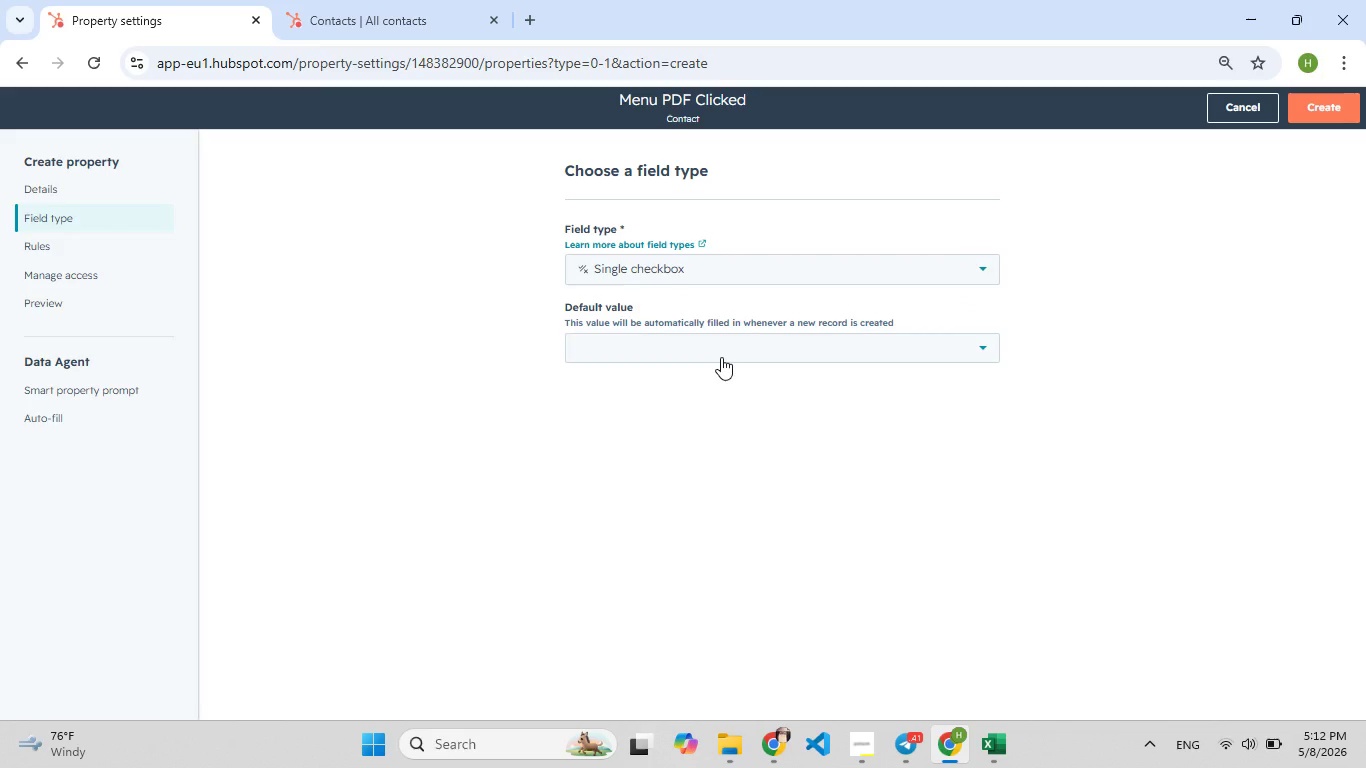 
left_click([1303, 118])
 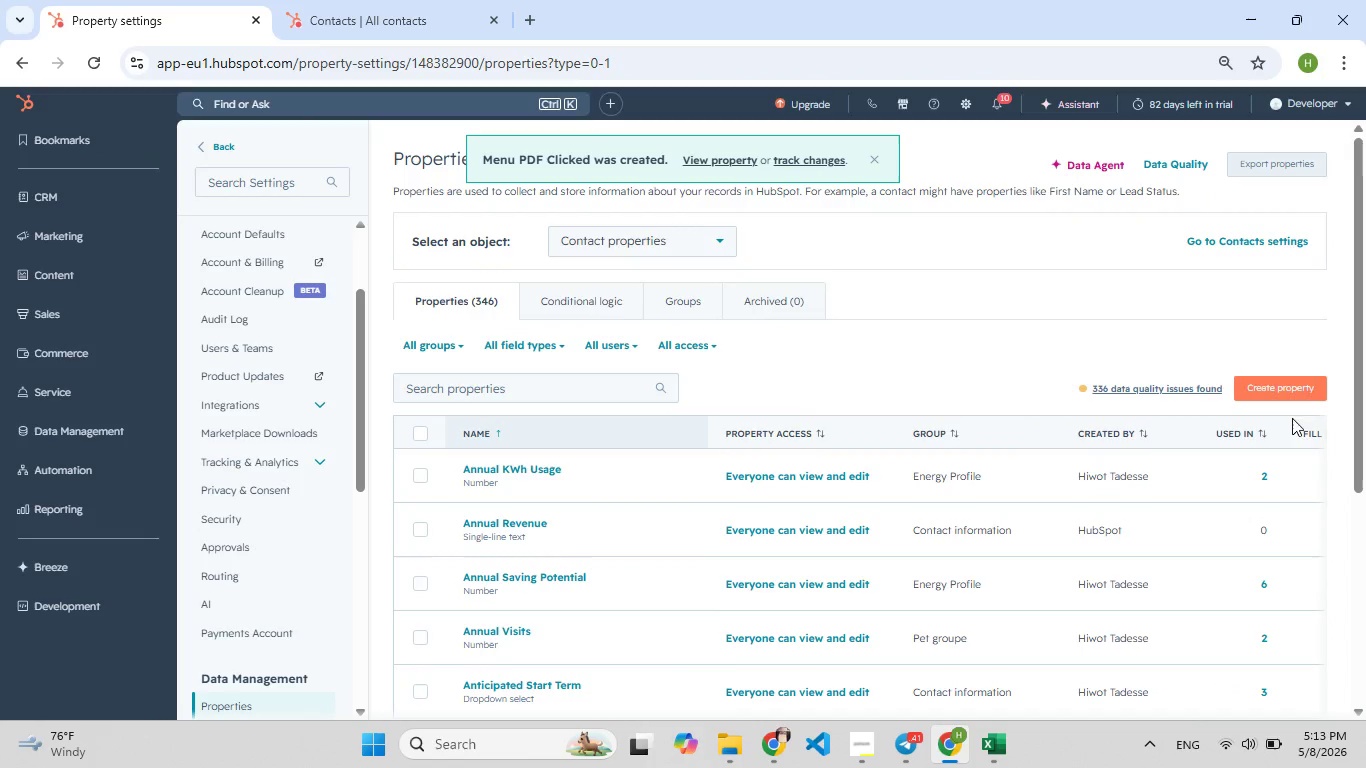 
left_click([1295, 390])
 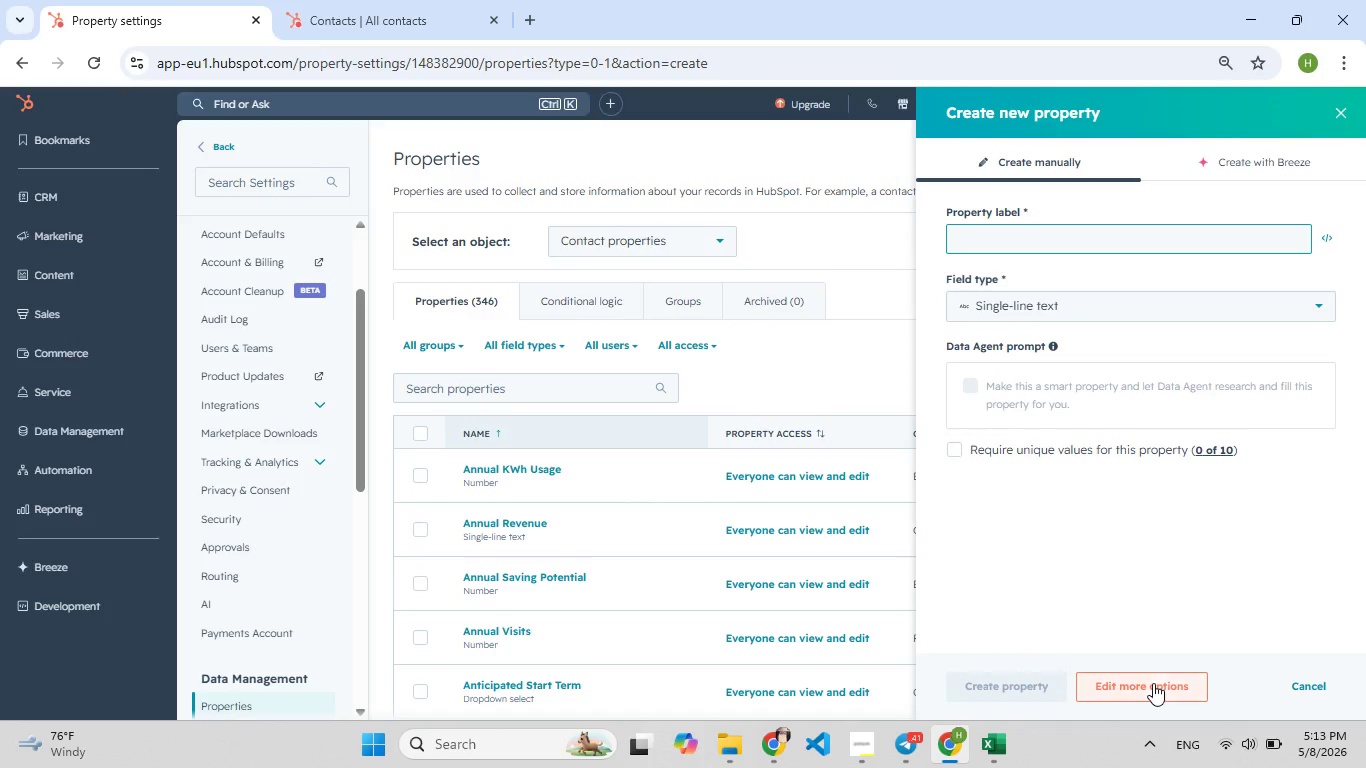 
left_click([1153, 683])
 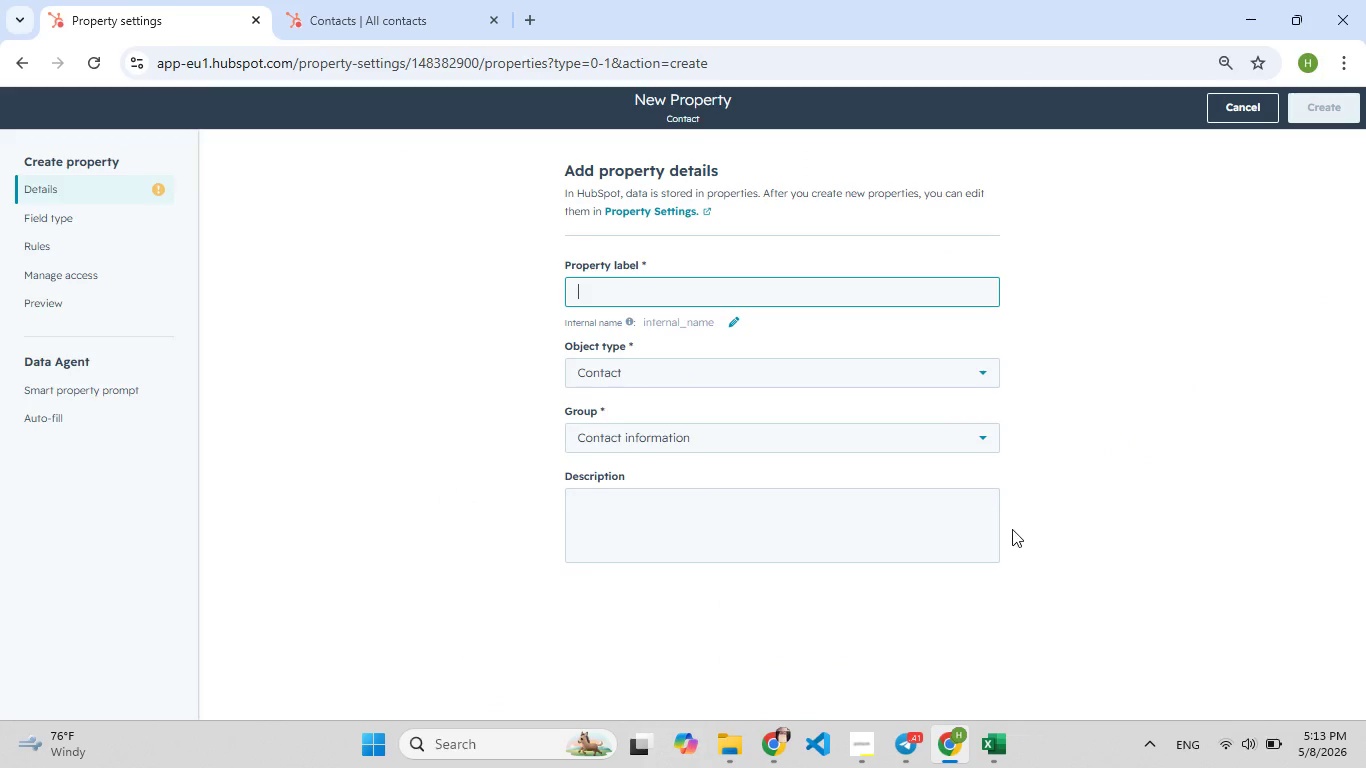 
type(Meetin[F8]g)
 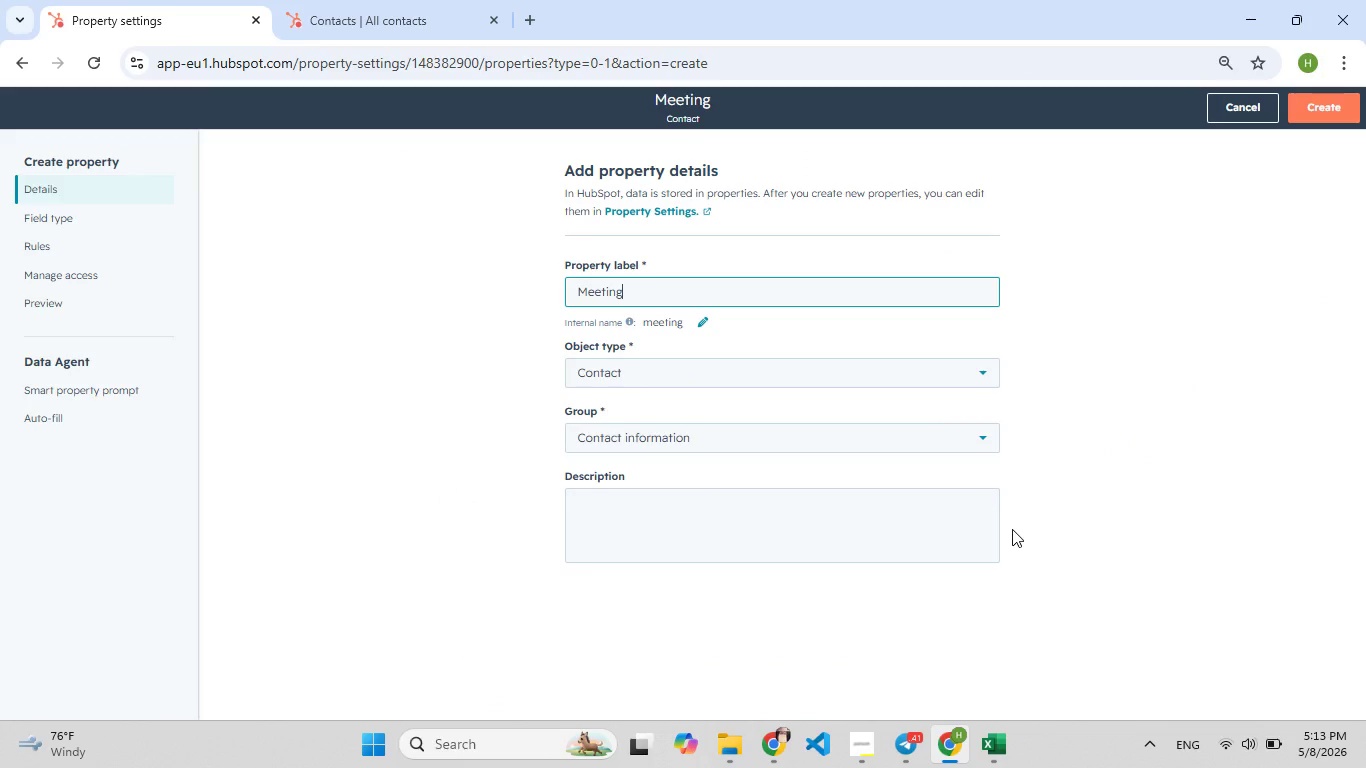 
type( Booked Date)
 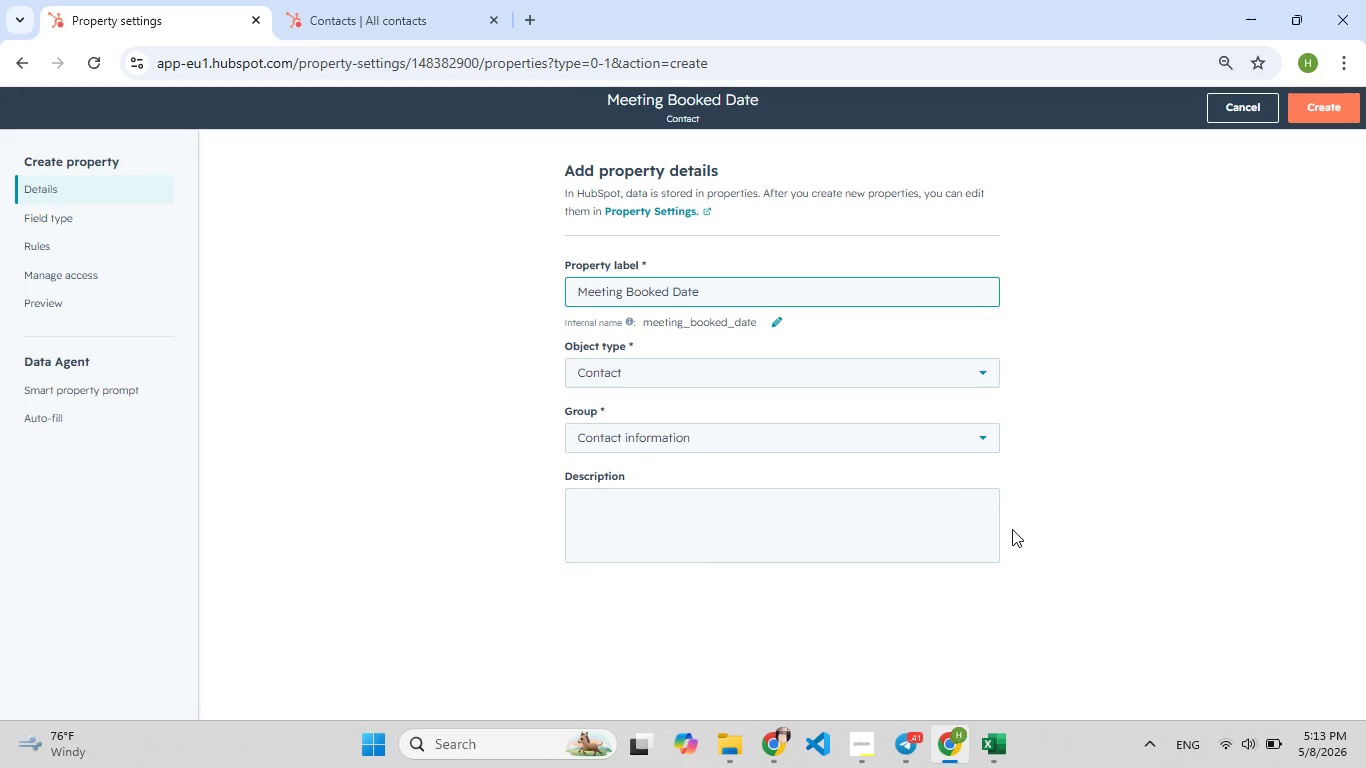 
wait(5.24)
 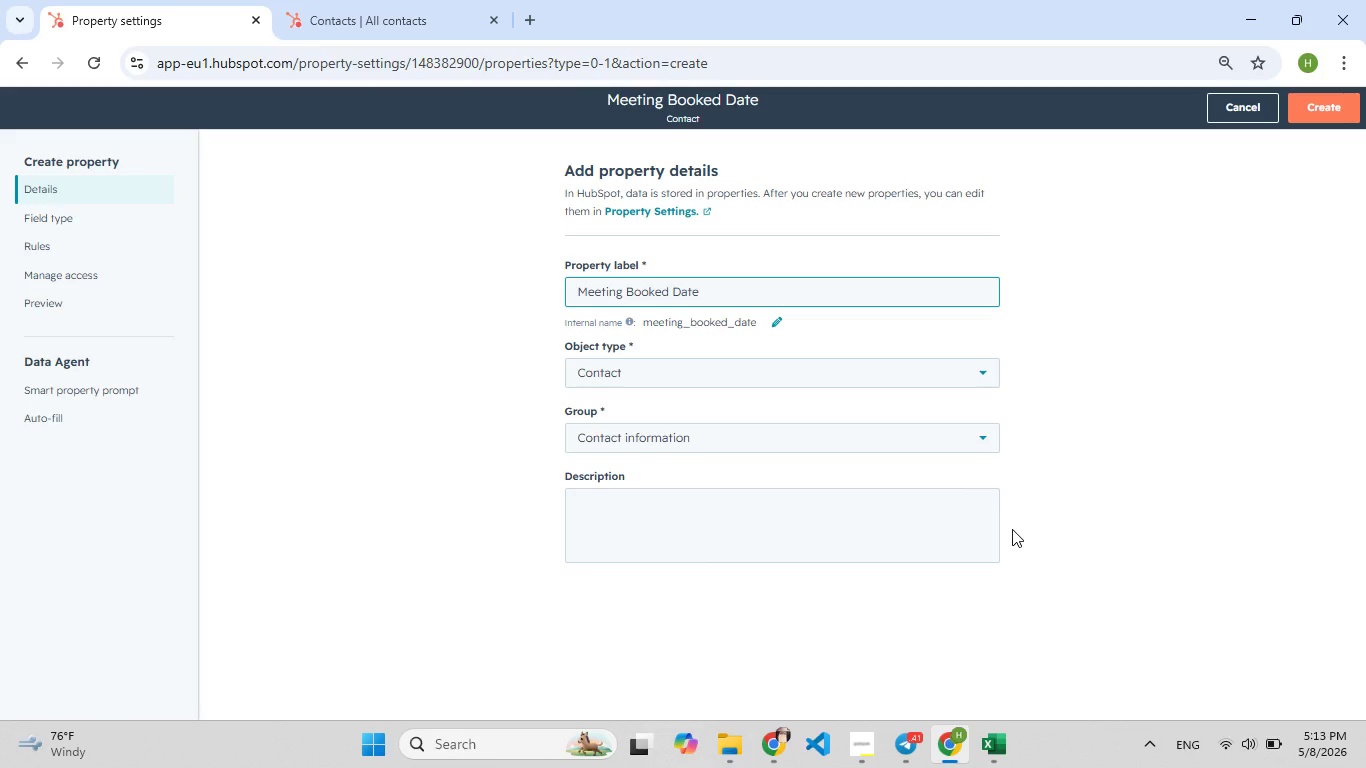 
left_click([85, 214])
 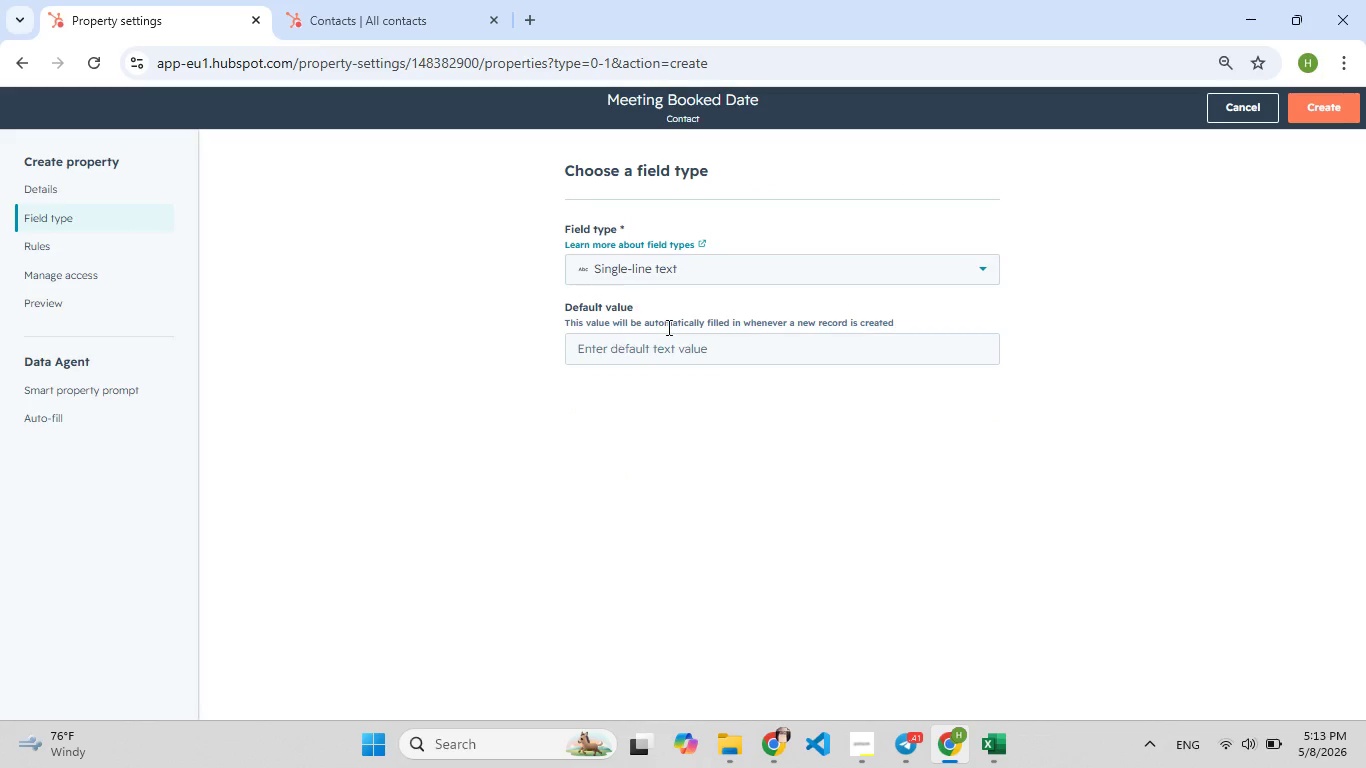 
left_click([692, 273])
 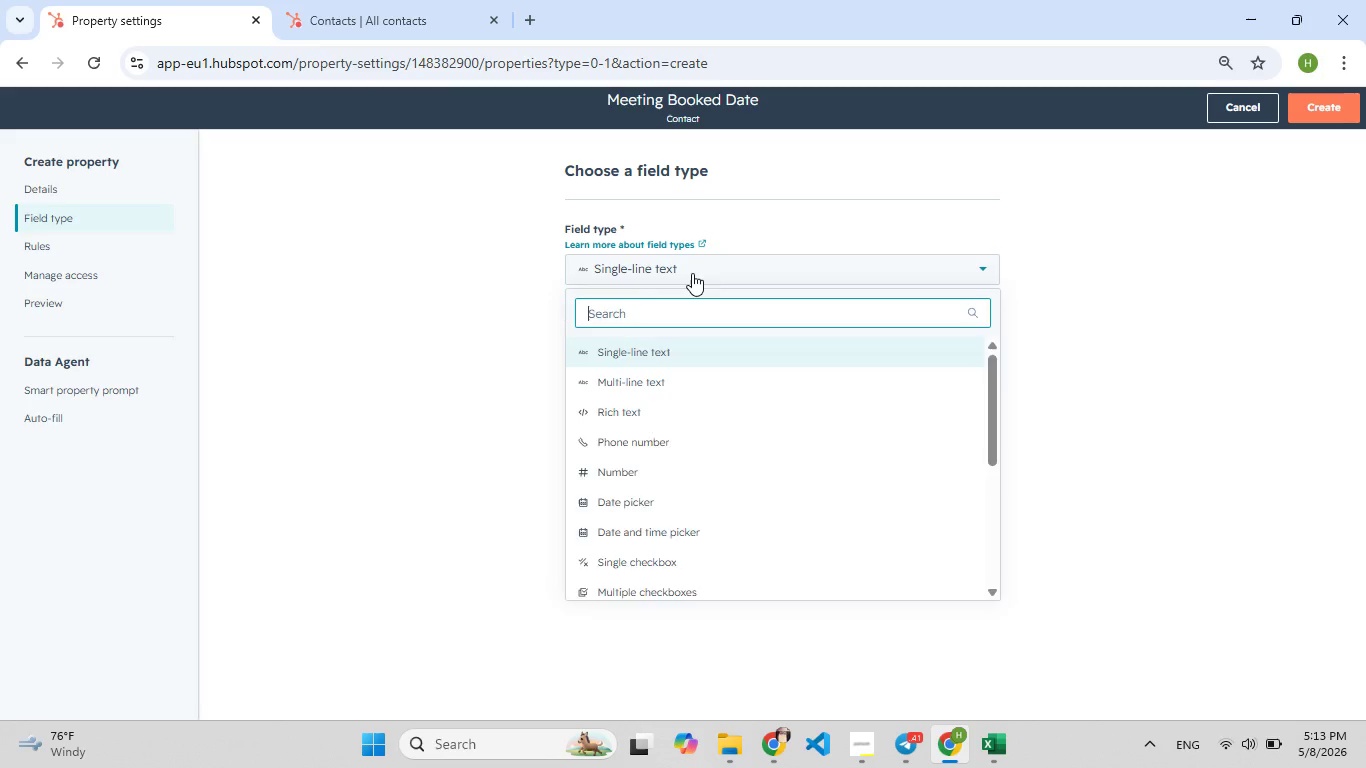 
type(dat)
 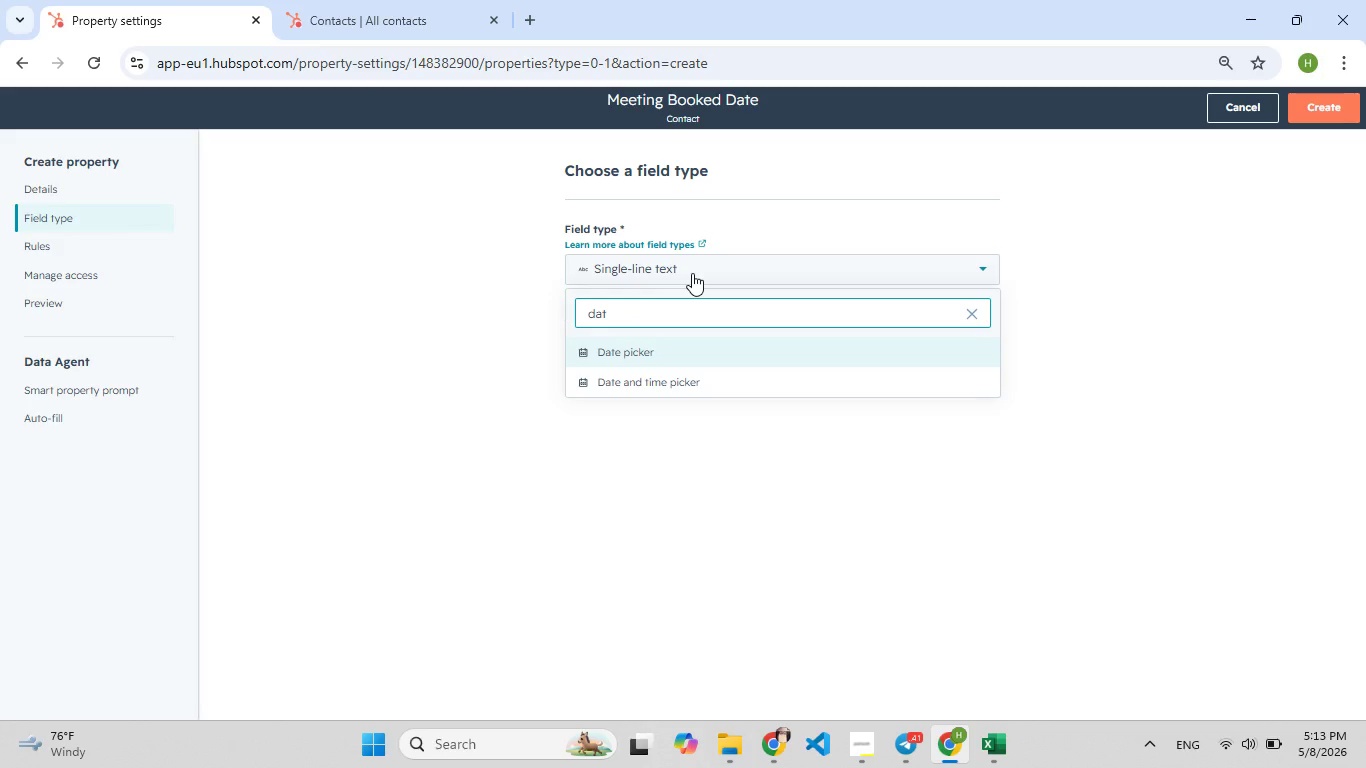 
key(Enter)
 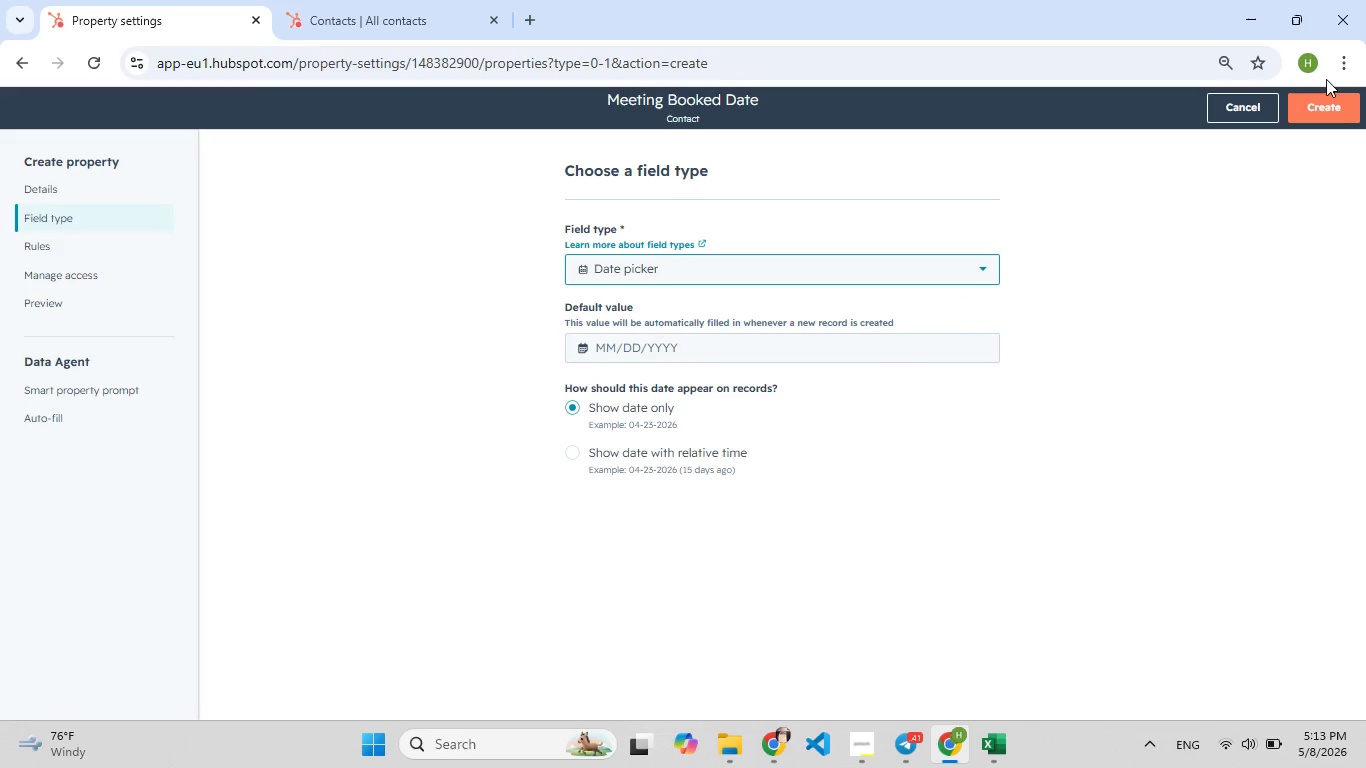 
left_click([1323, 110])
 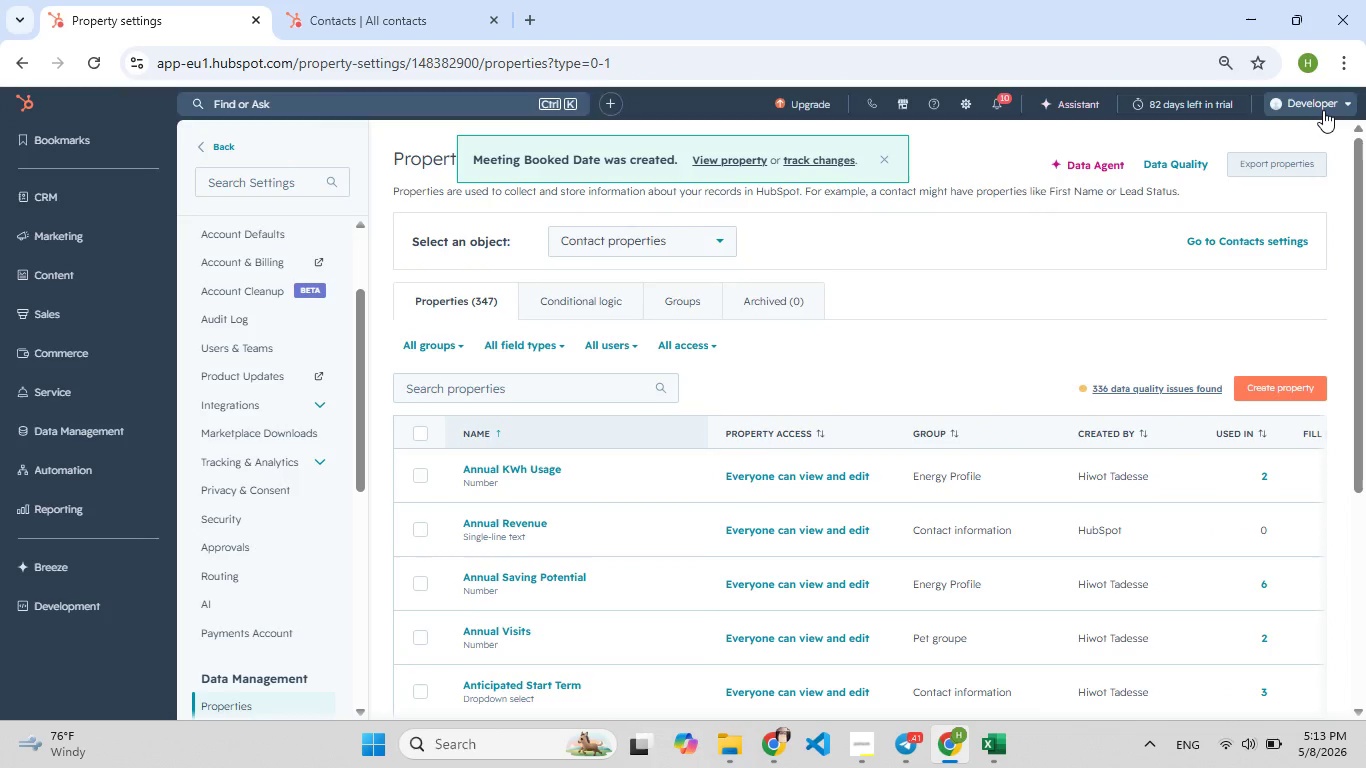 
wait(8.69)
 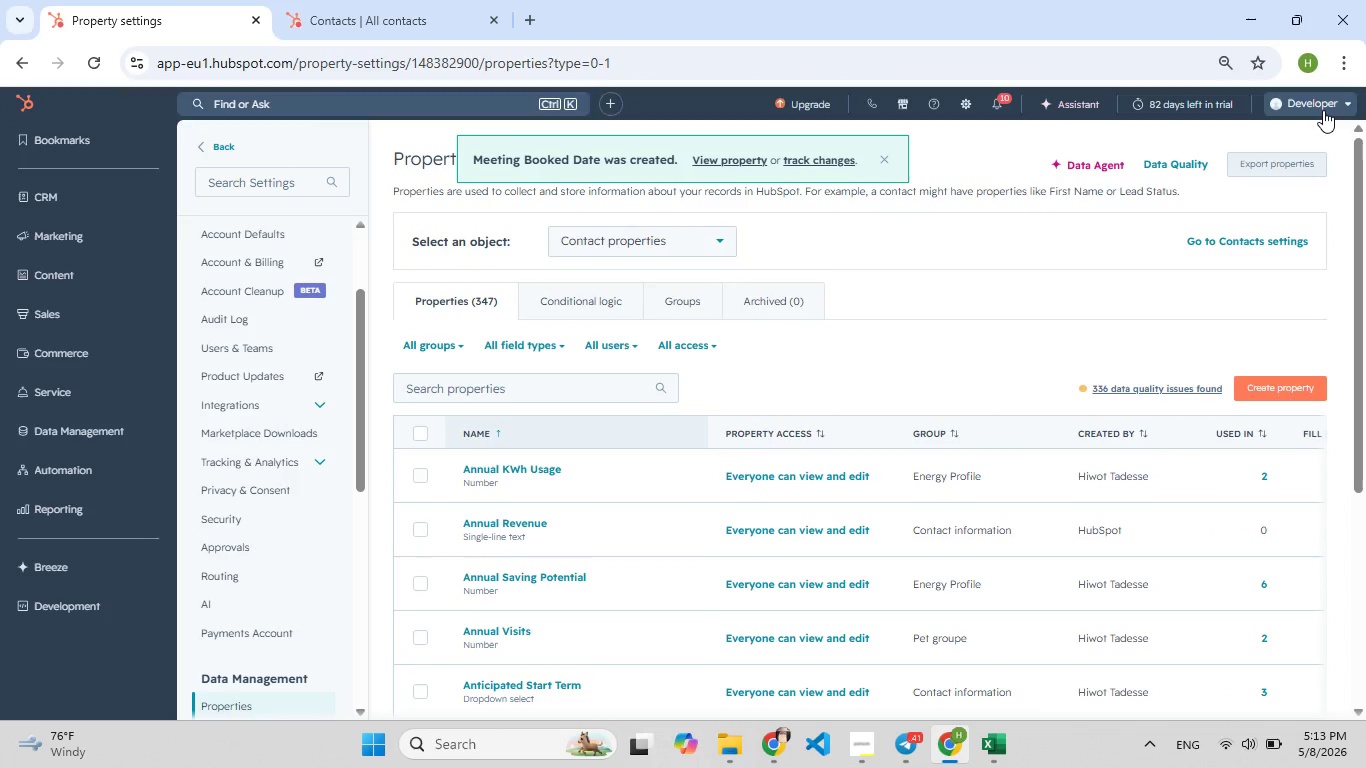 
left_click([1248, 379])
 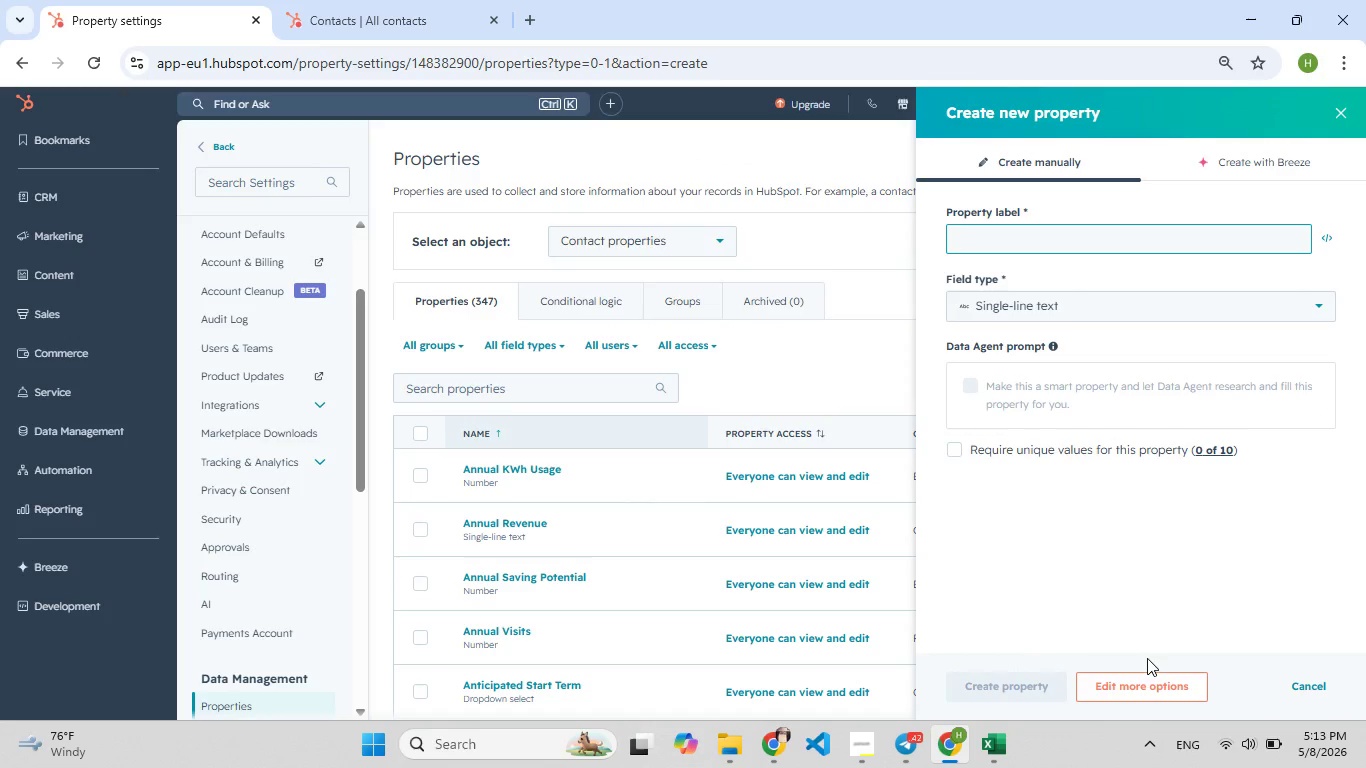 
left_click([1146, 677])
 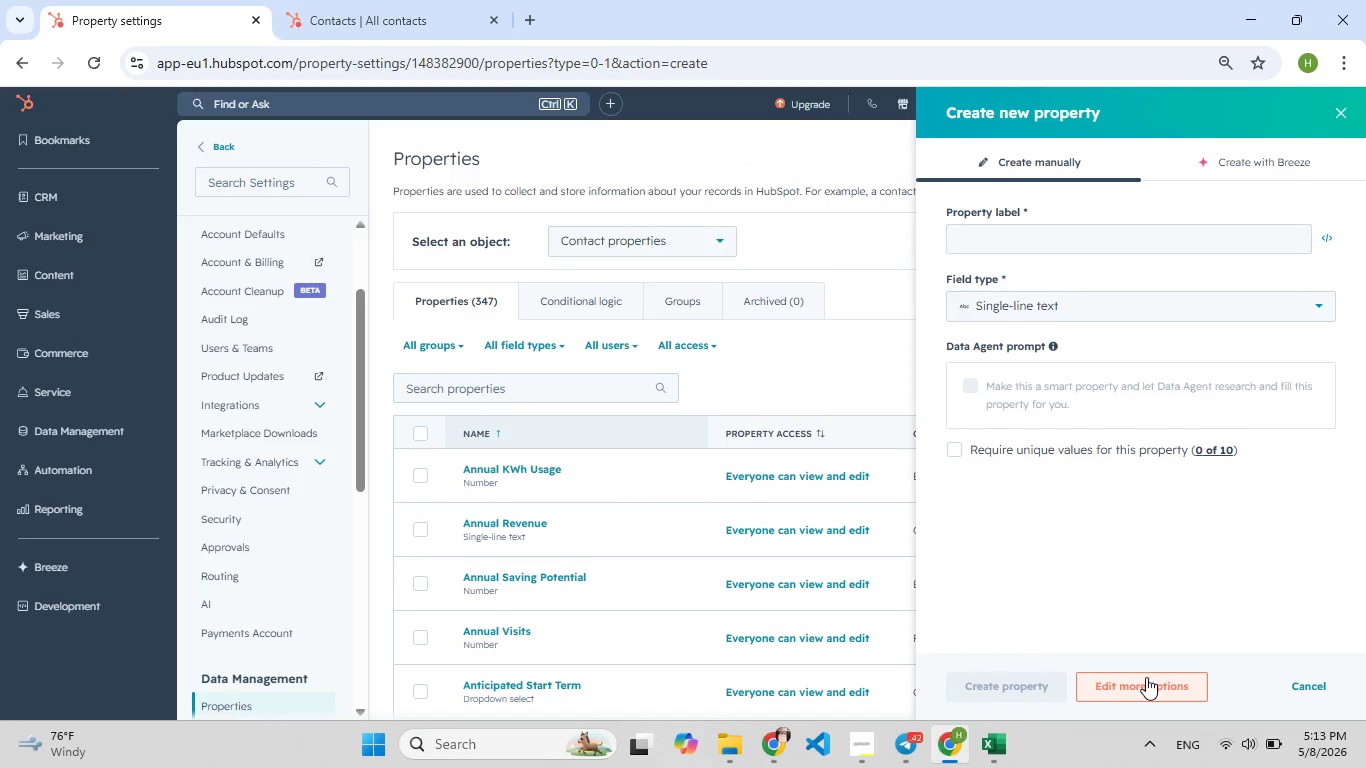 
key(Control+ControlLeft)
 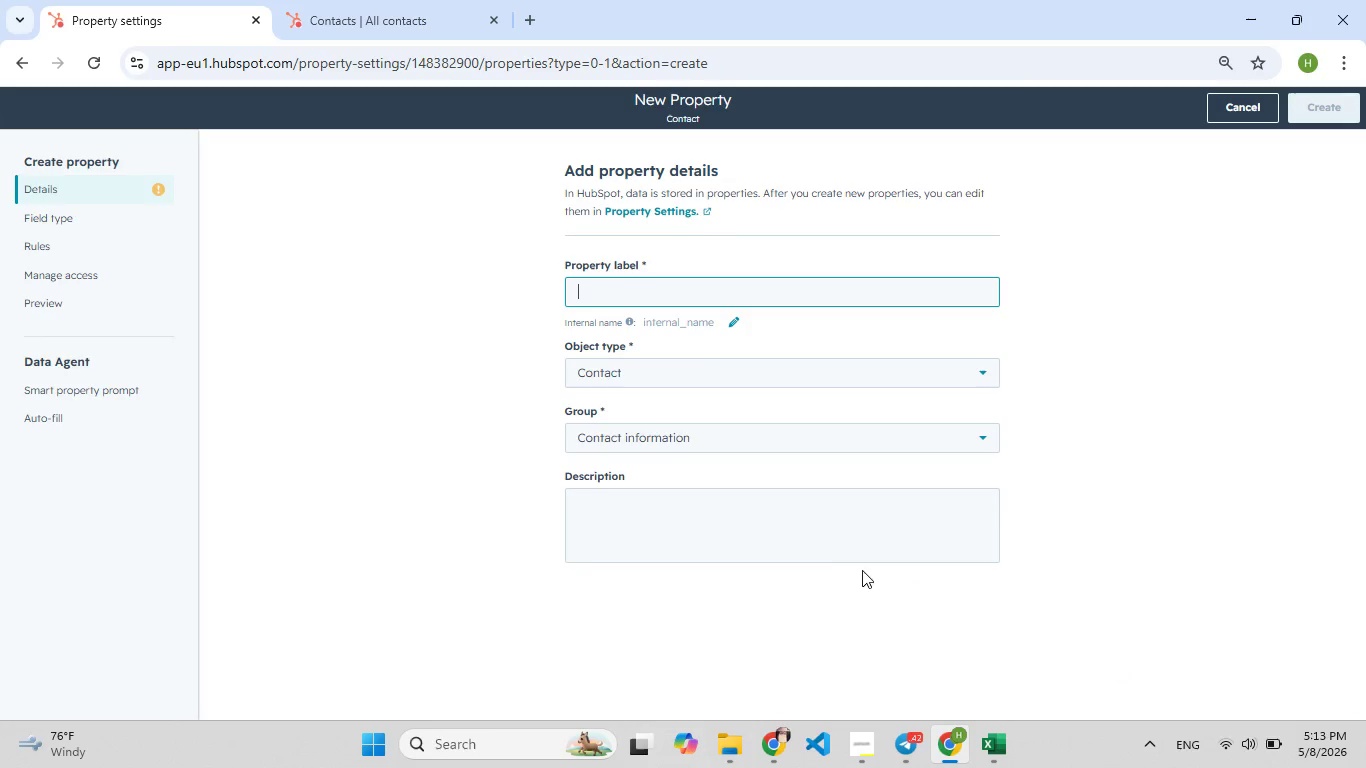 
type(Lasyt[F9])
key(Backspace)
type([F9])
key(Backspace)
type(r[F9])
key(Backspace)
type(t Sequence Email SEnt[F9])
key(Backspace)
key(Backspace)
type([F9][F9])
key(Backspace)
type(ent)
 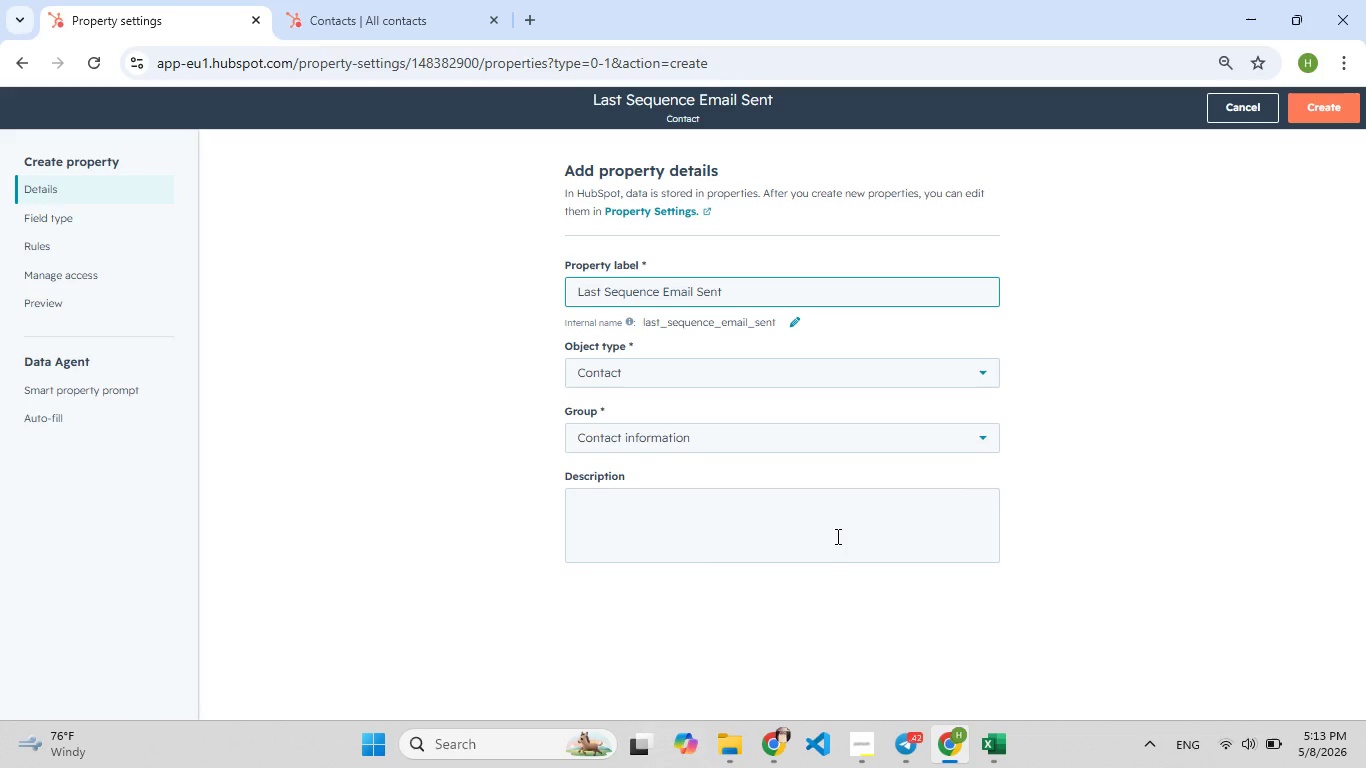 
wait(6.08)
 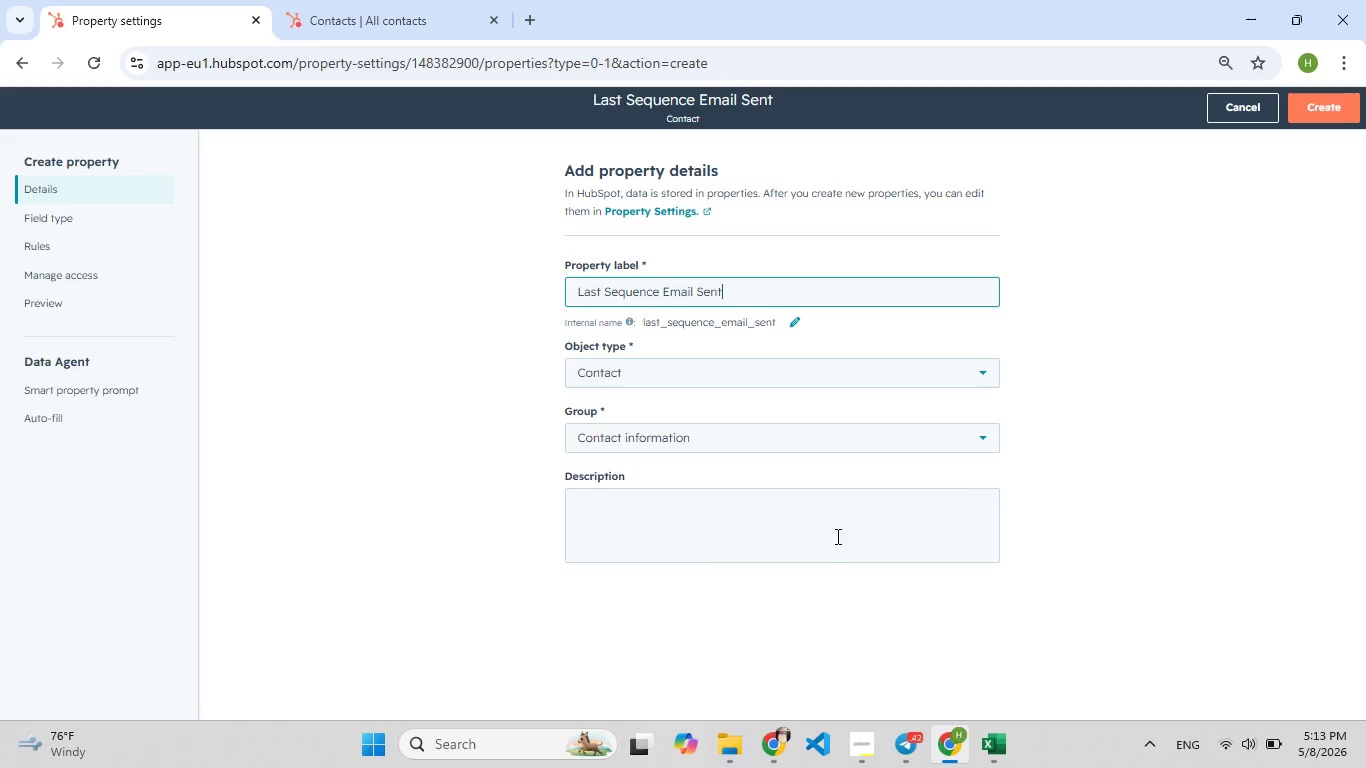 
left_click([108, 222])
 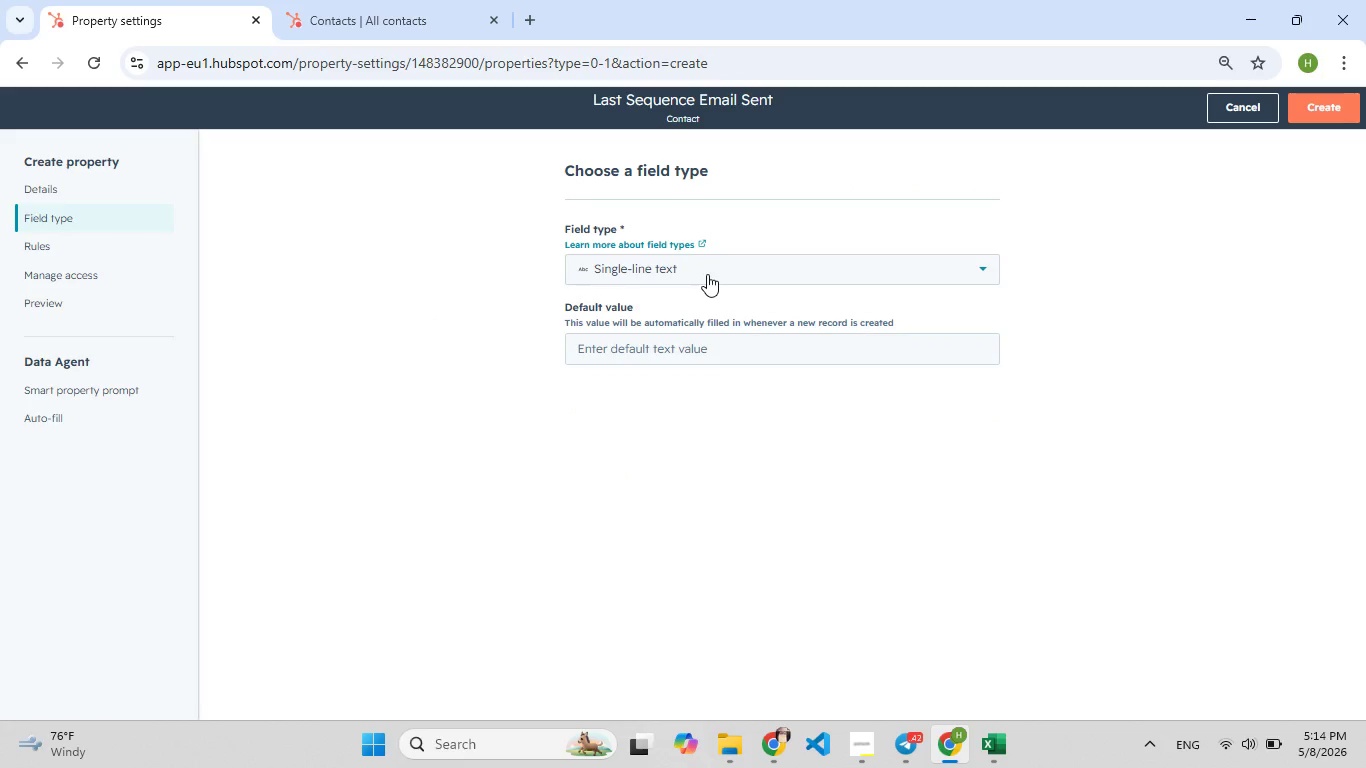 
left_click([707, 274])
 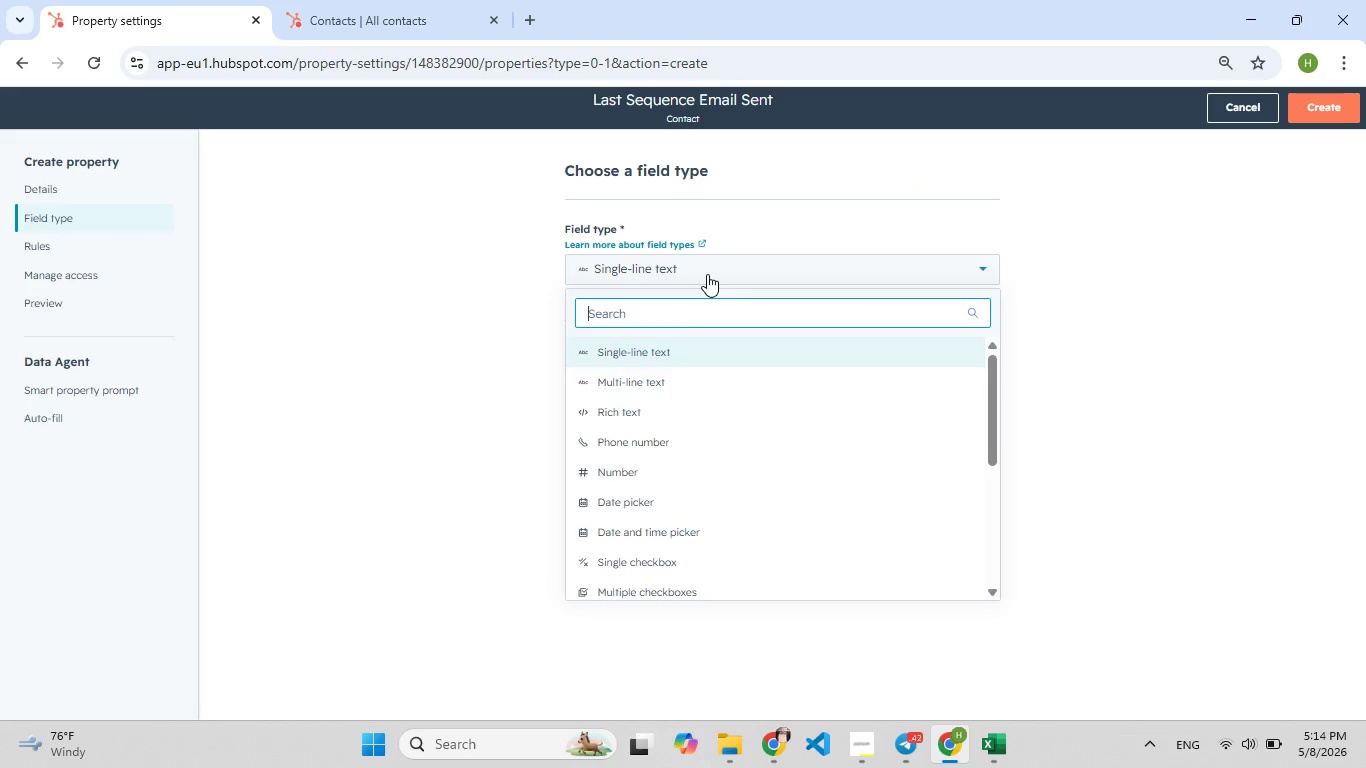 
type(dat)
 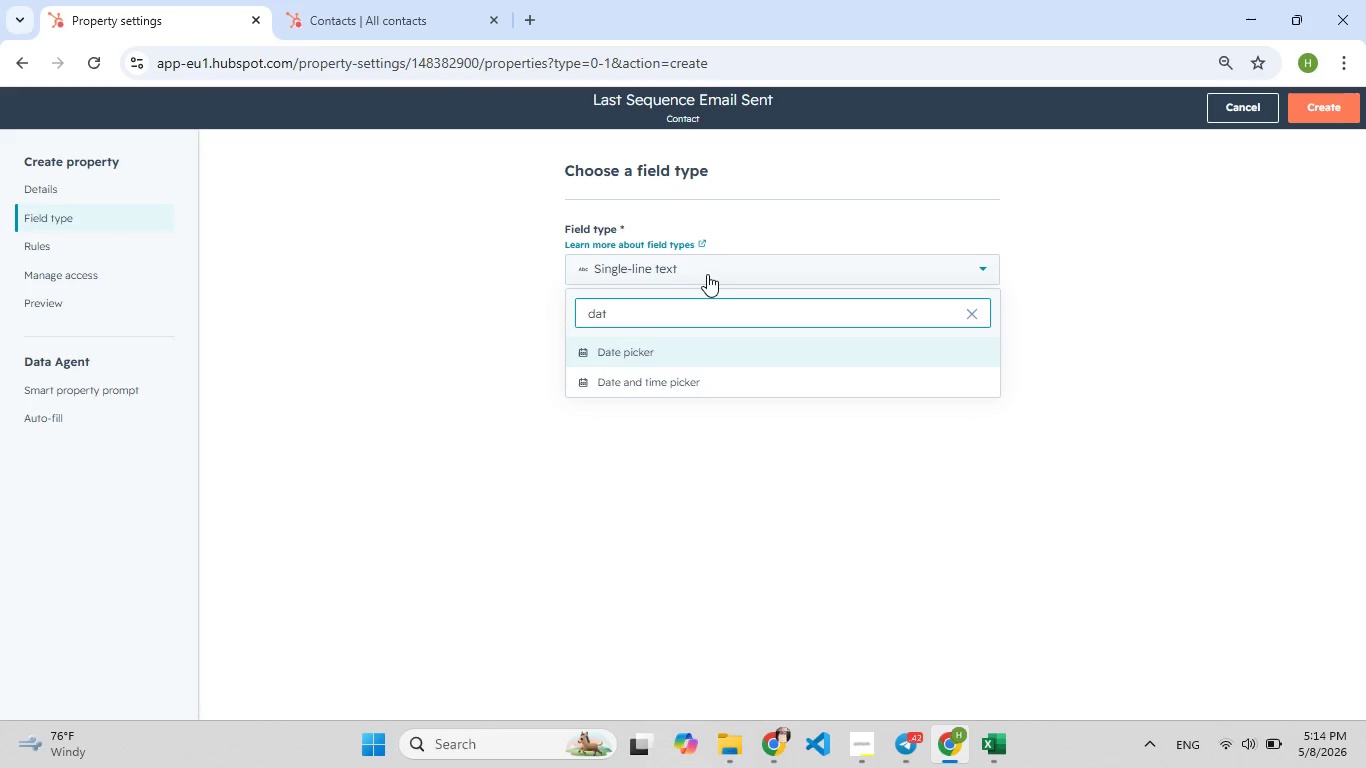 
key(Enter)
 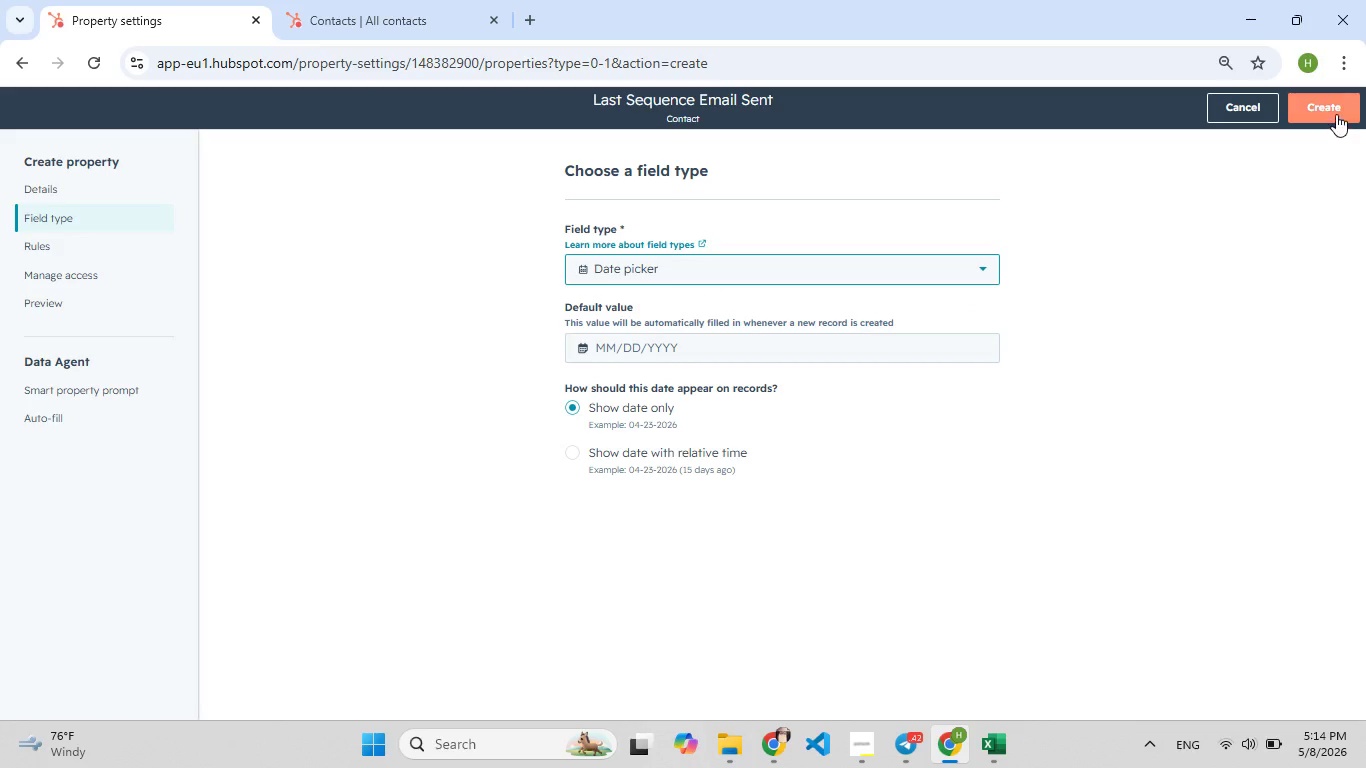 
left_click([1336, 108])
 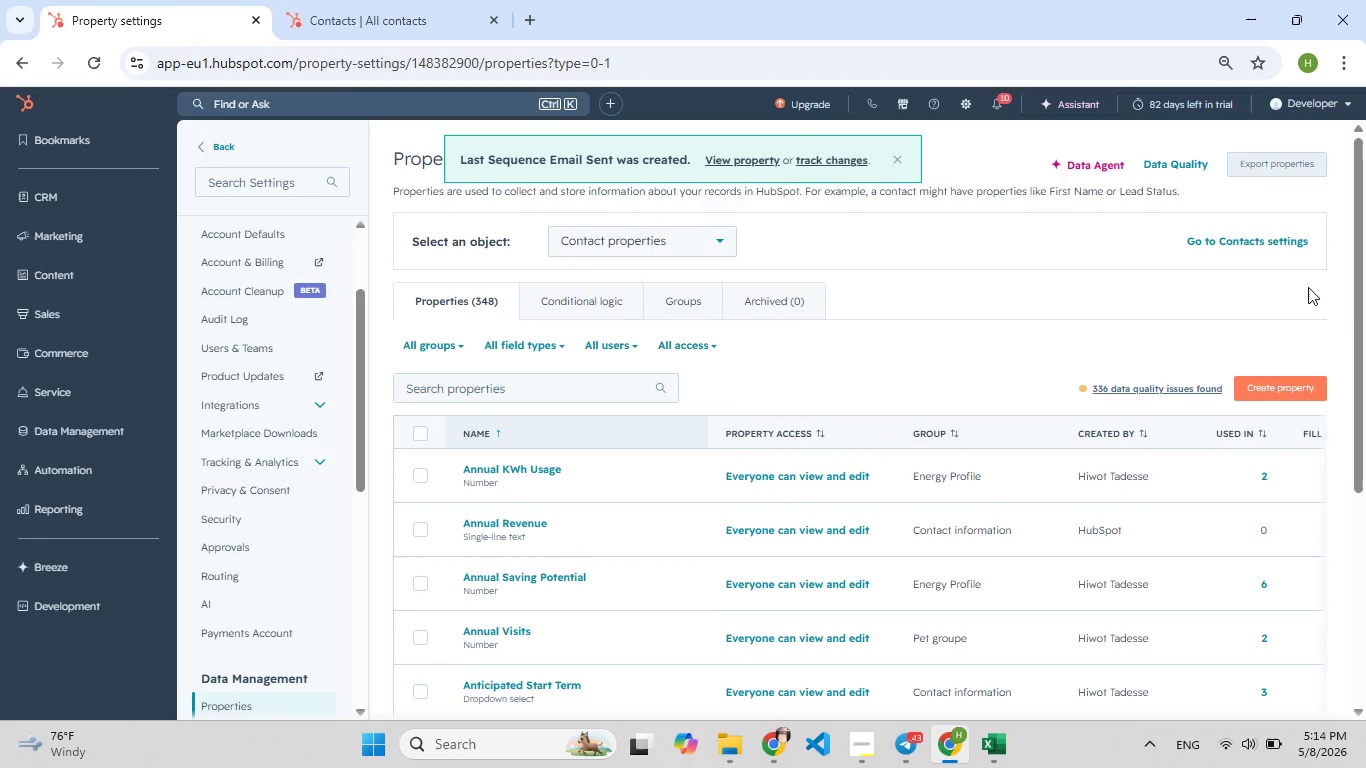 
wait(5.34)
 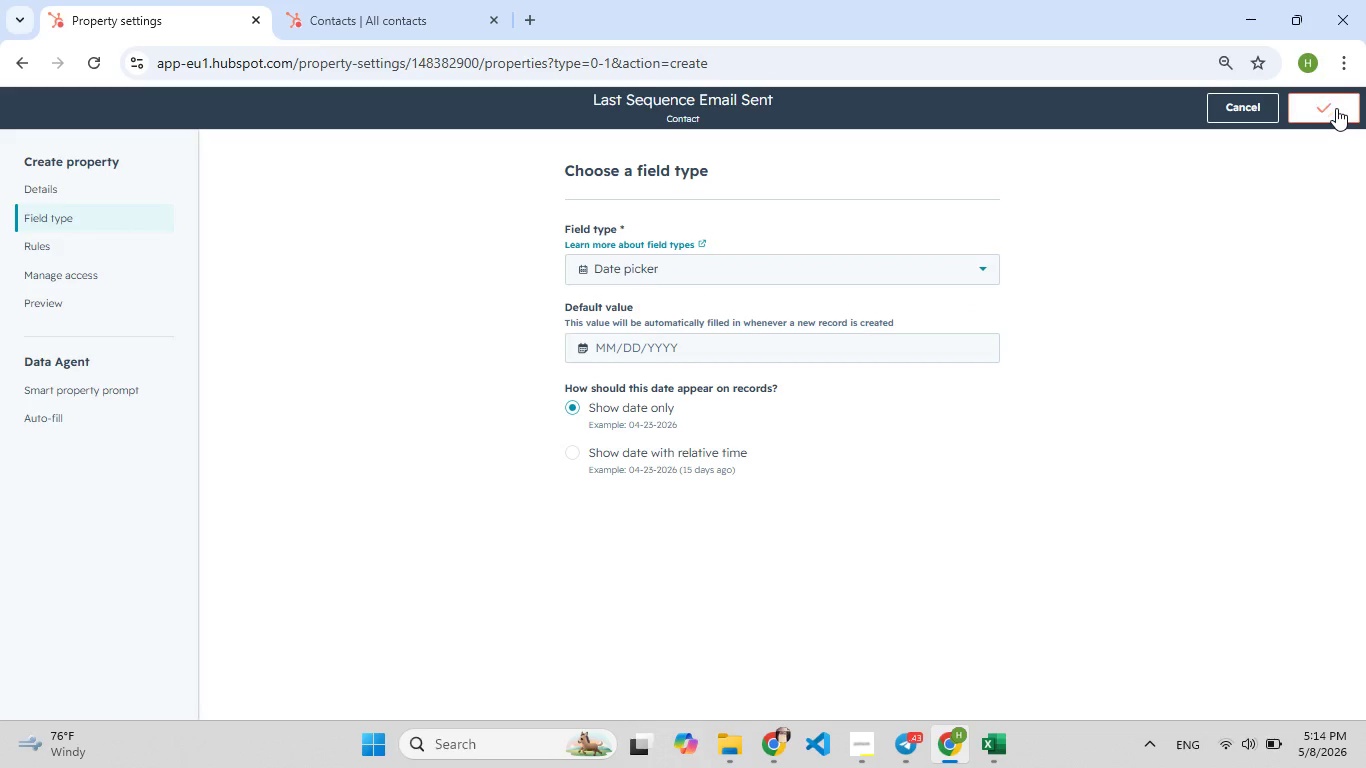 
left_click([1297, 379])
 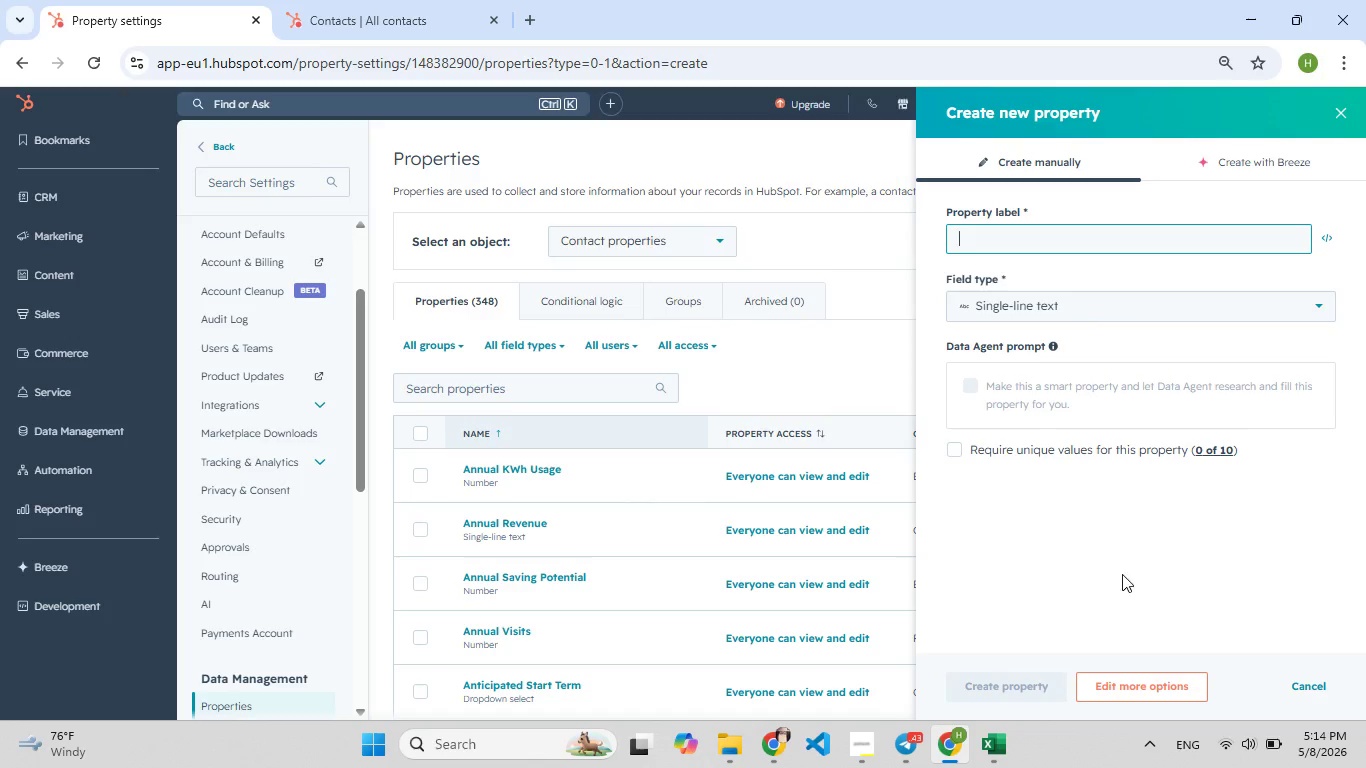 
wait(5.91)
 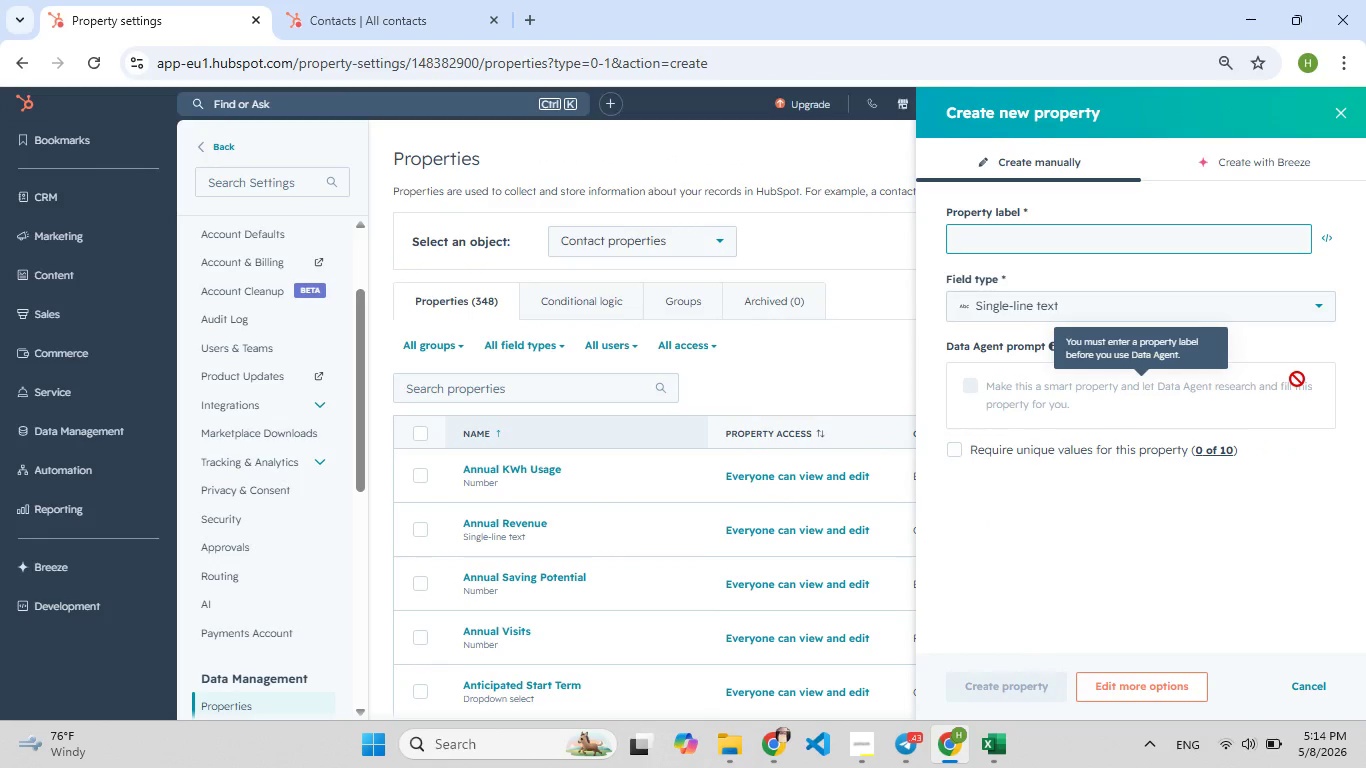 
left_click([1137, 678])
 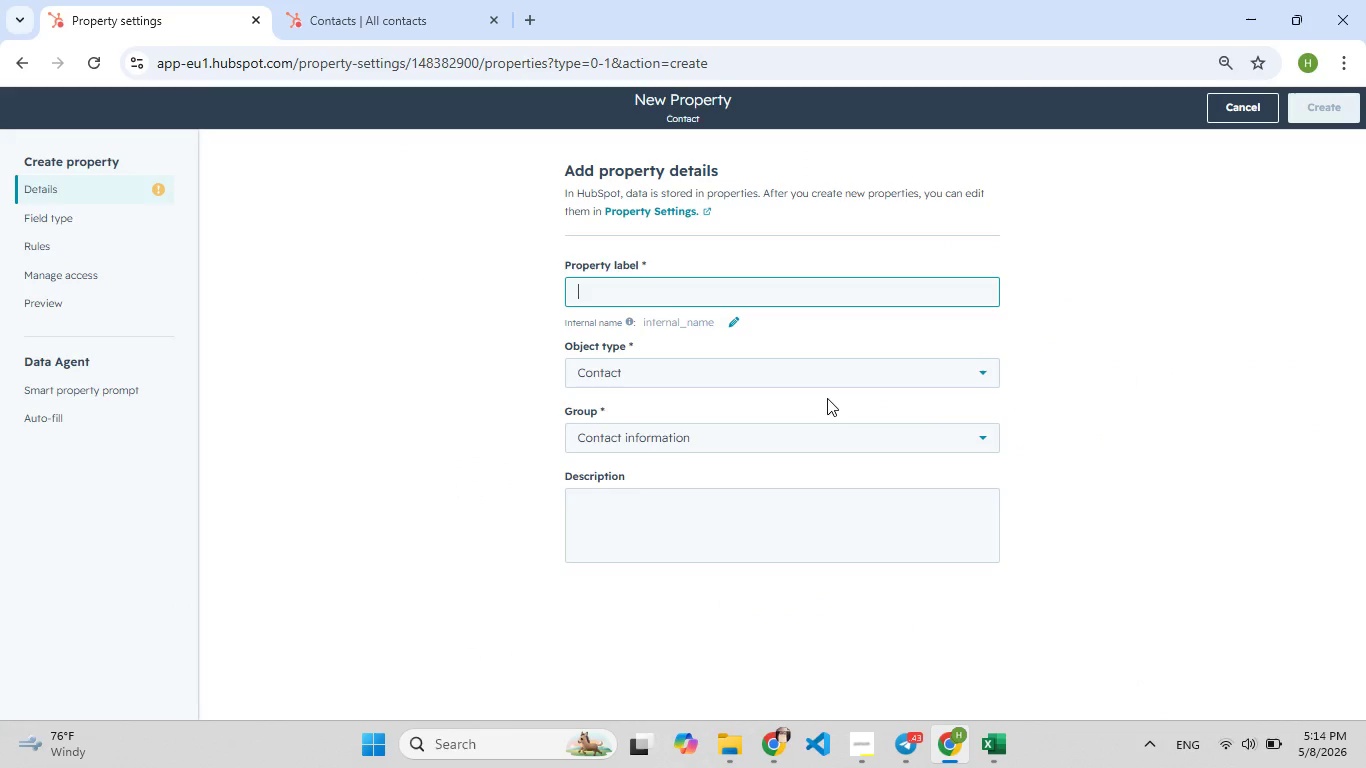 
type(LinkedIn Connectu)
key(Backspace)
type([F9]ion Sent)
 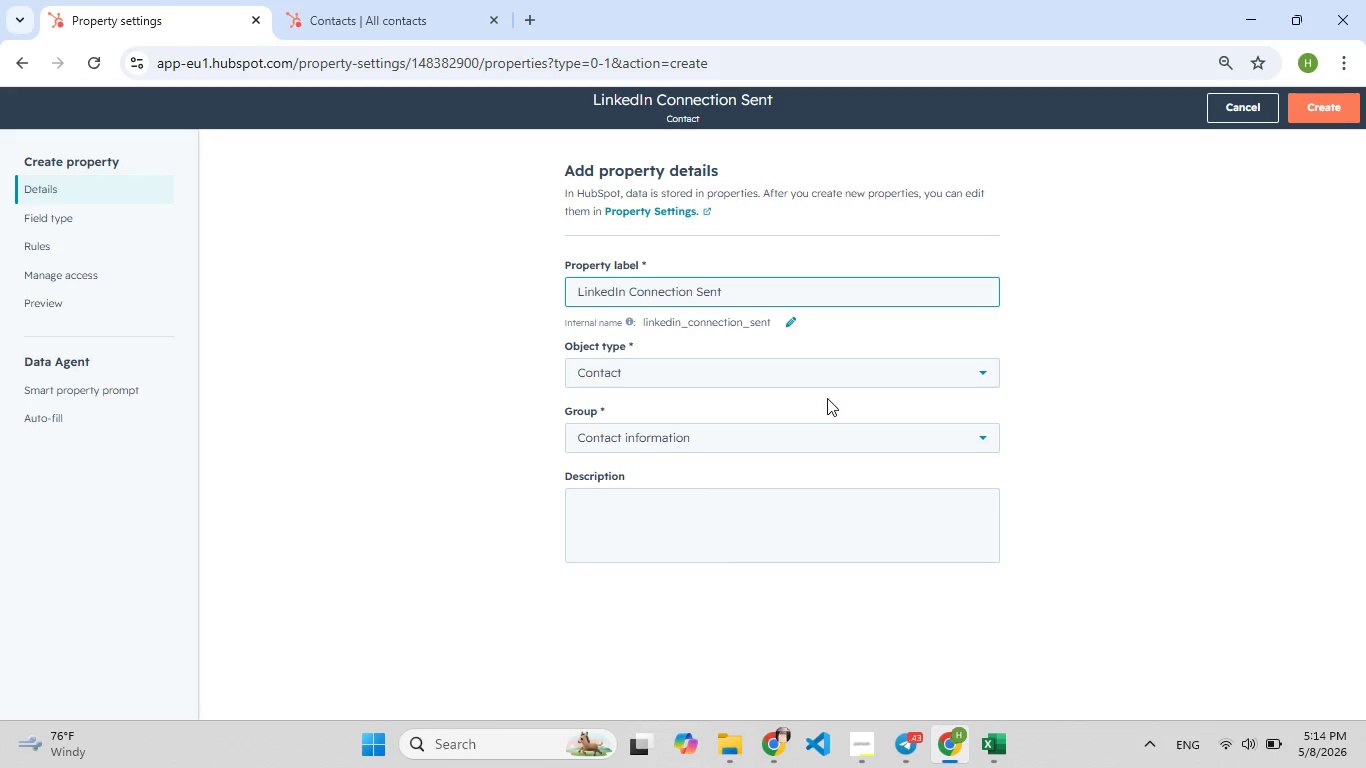 
wait(7.61)
 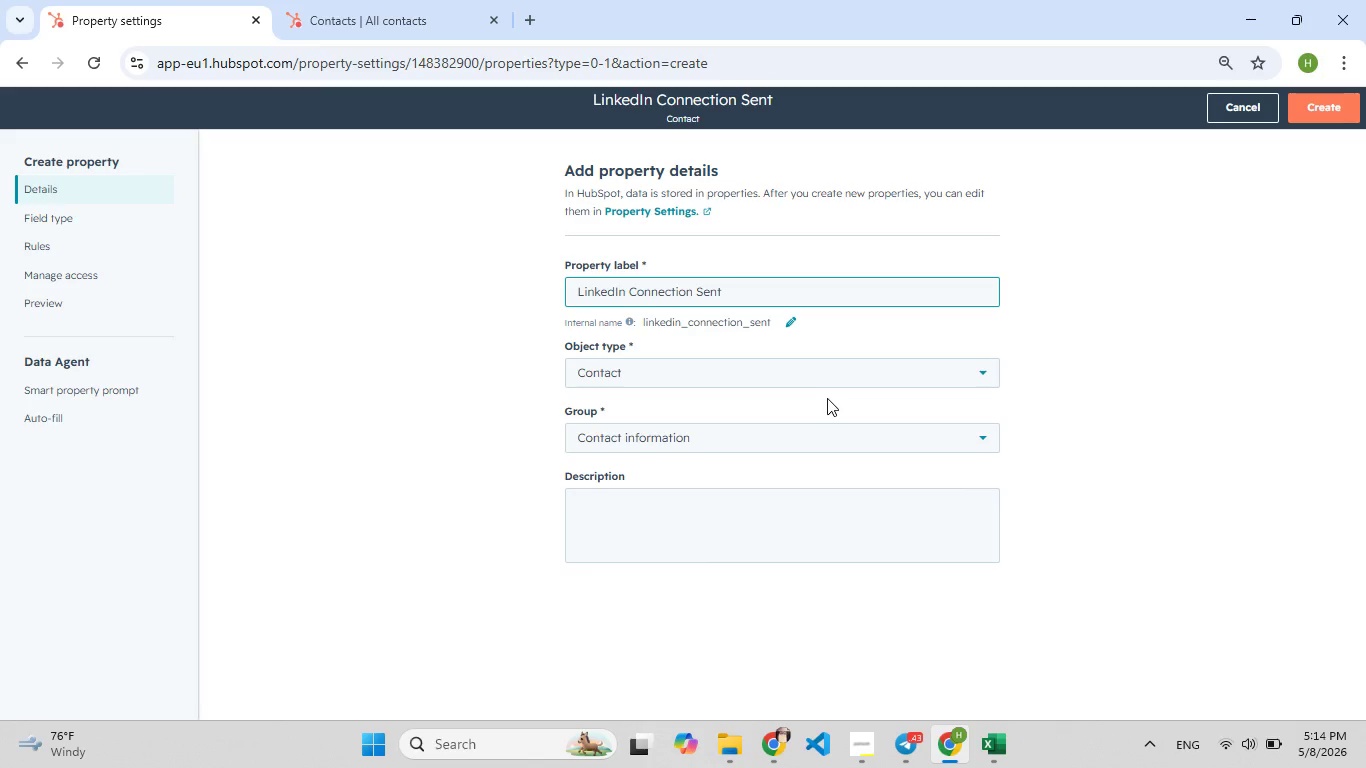 
left_click([81, 217])
 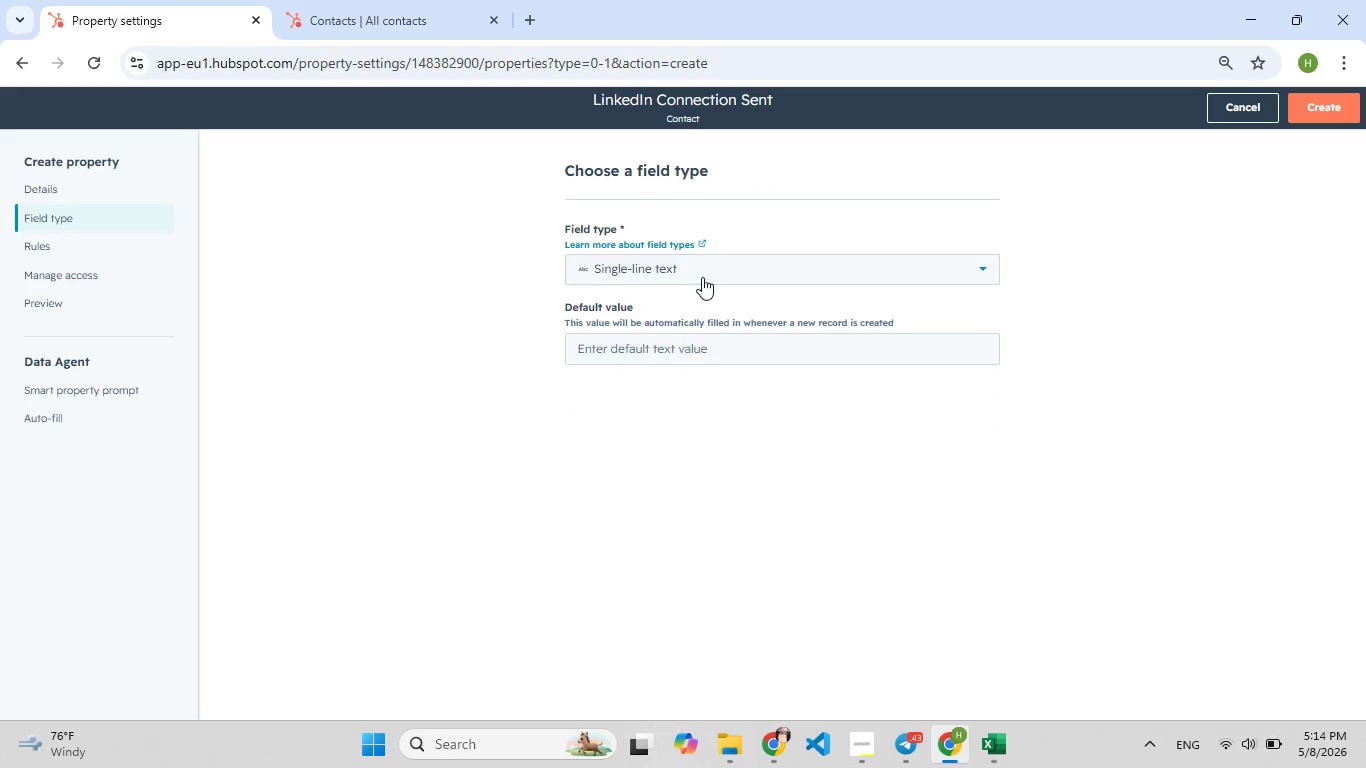 
left_click([702, 277])
 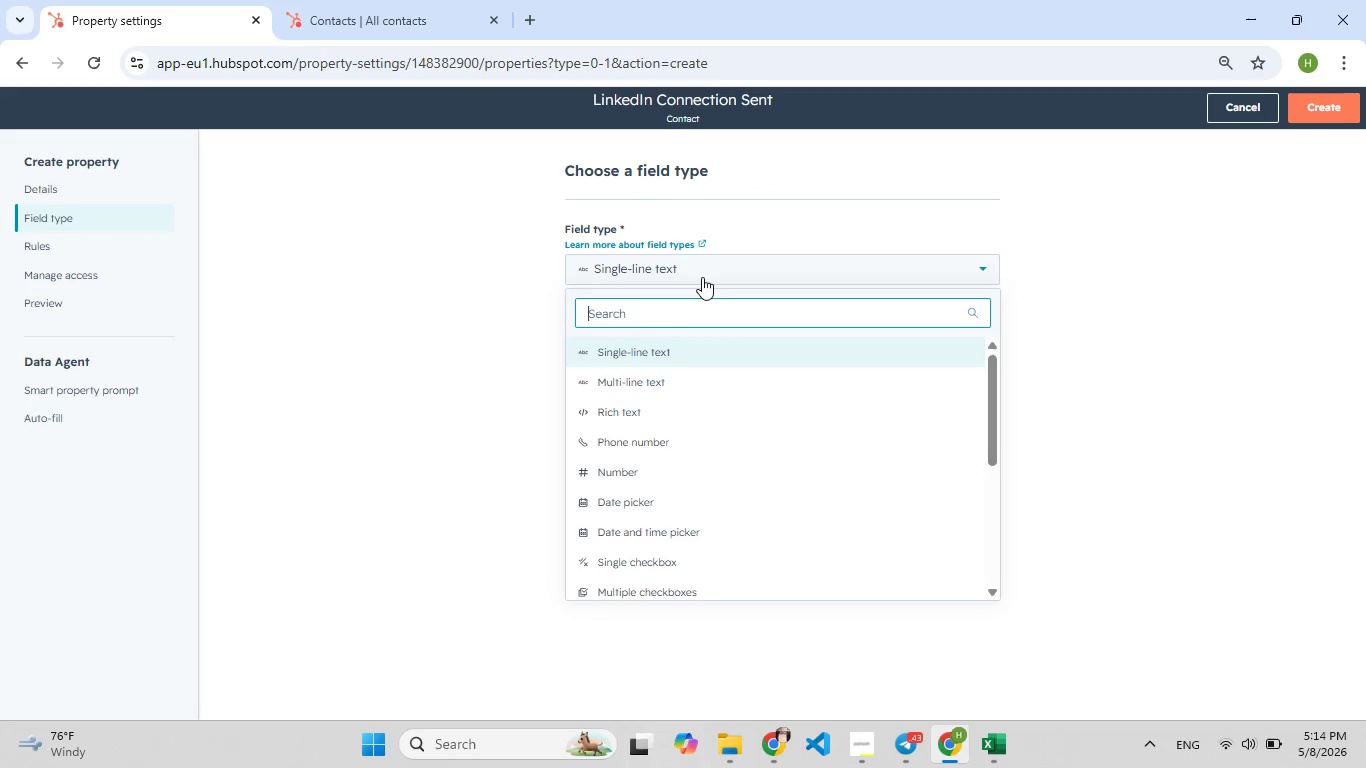 
type(ch[F7]eck)
 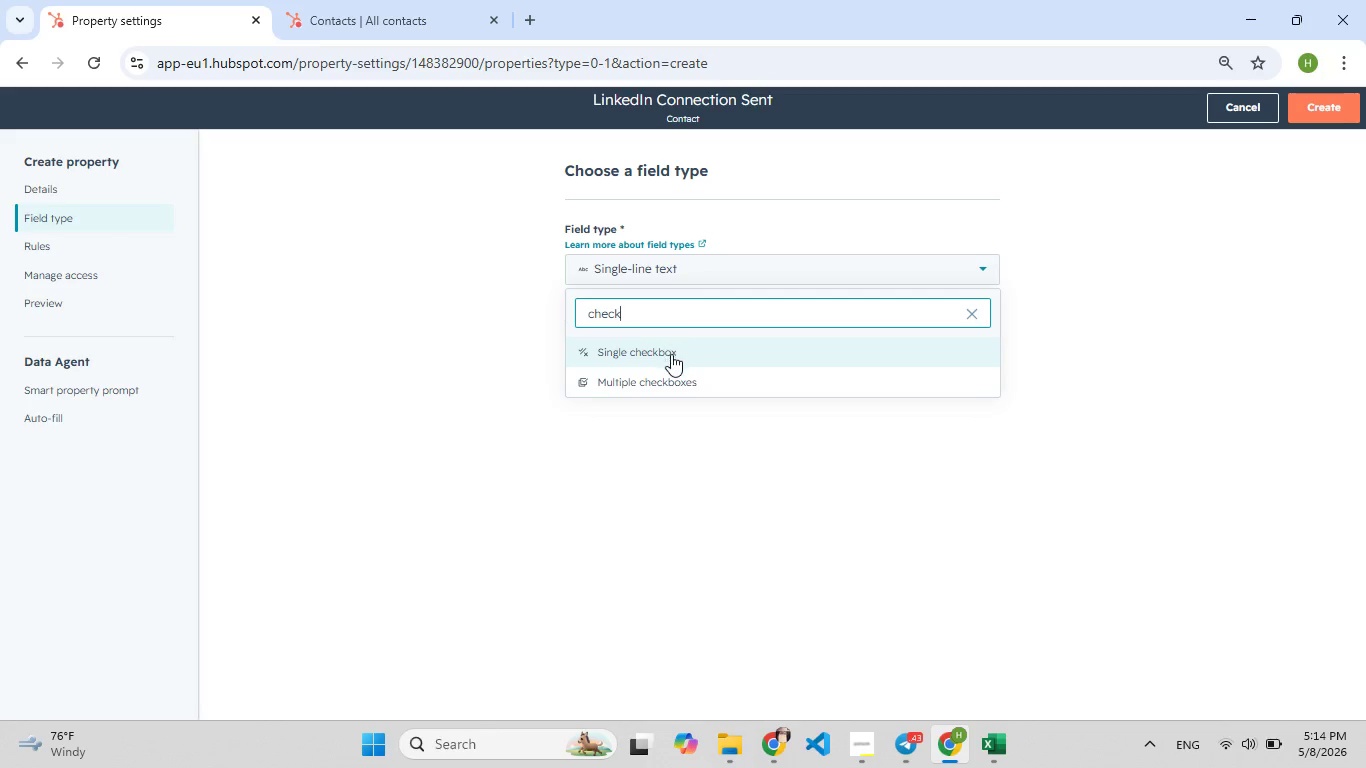 
left_click([671, 354])
 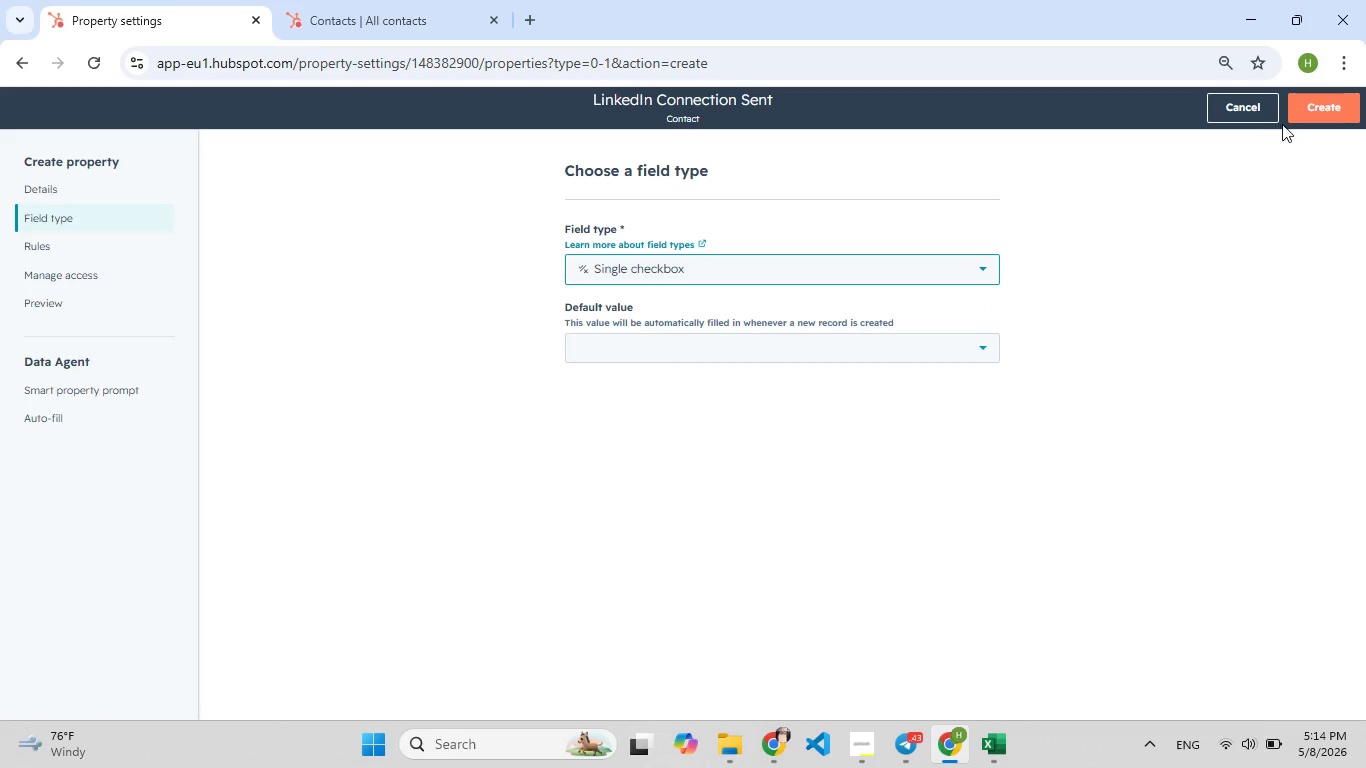 
left_click([1346, 109])
 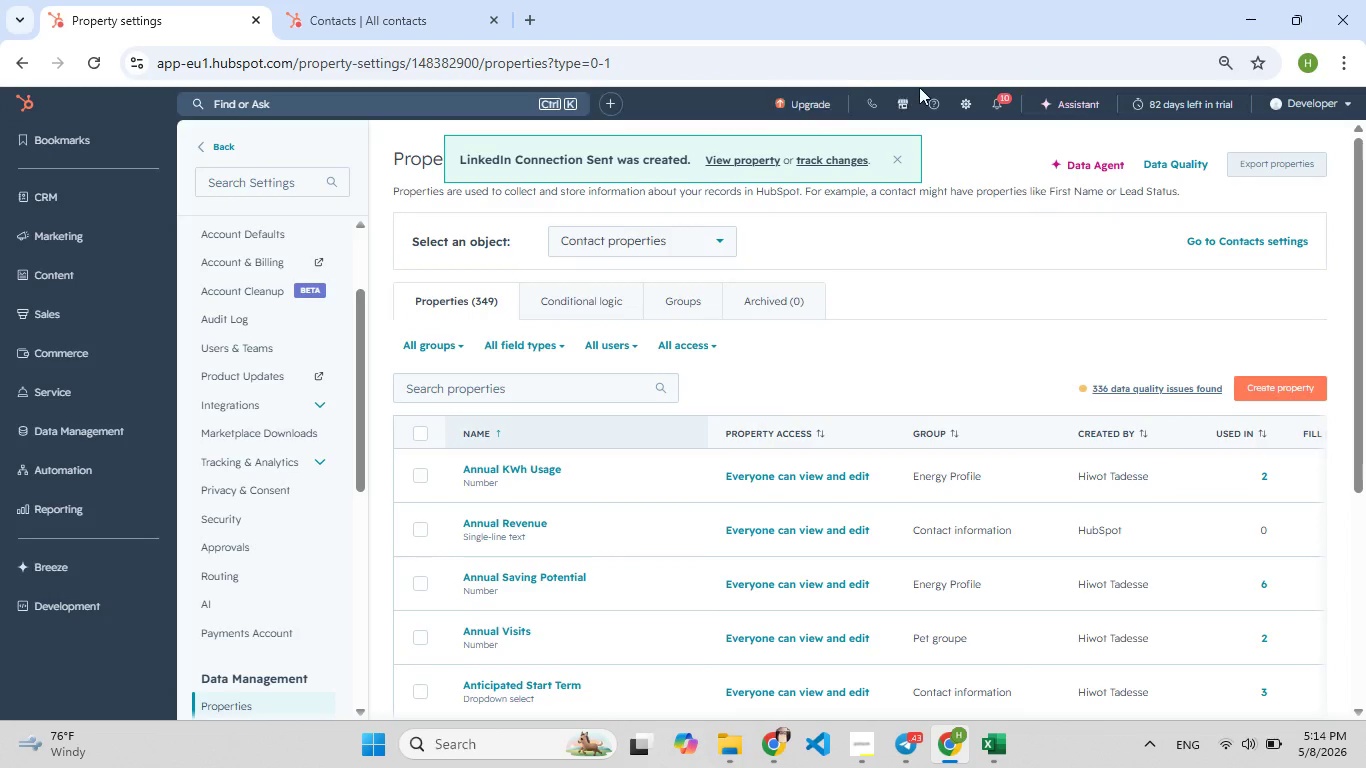 
wait(7.75)
 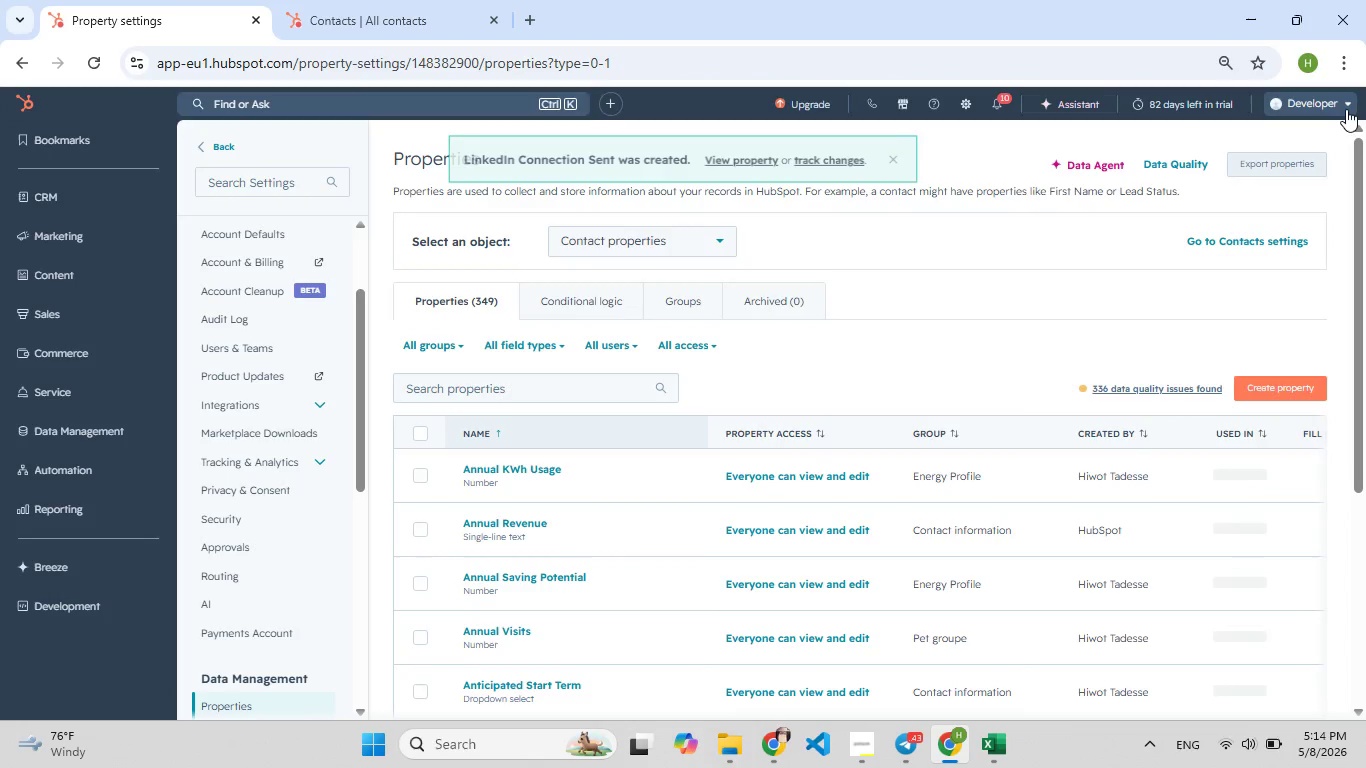 
left_click([46, 192])
 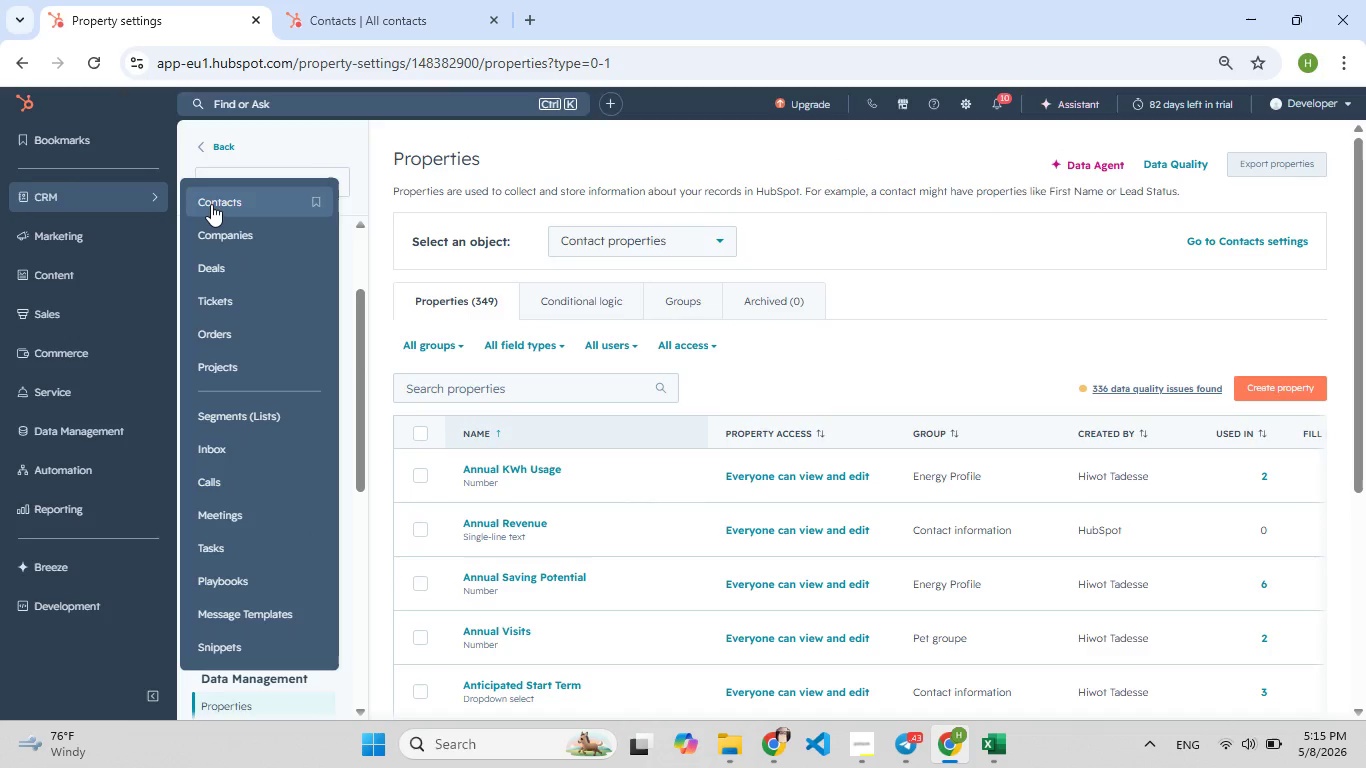 
left_click([211, 204])
 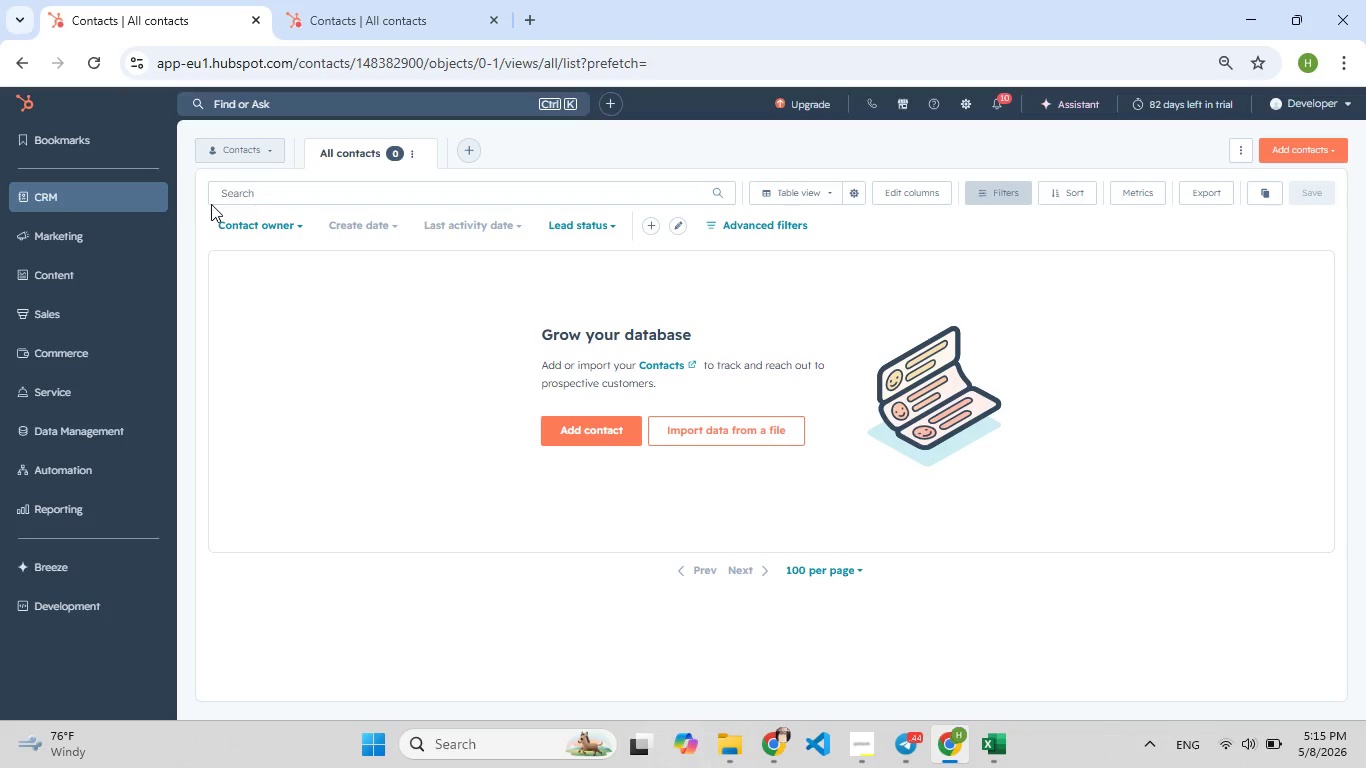 
wait(13.45)
 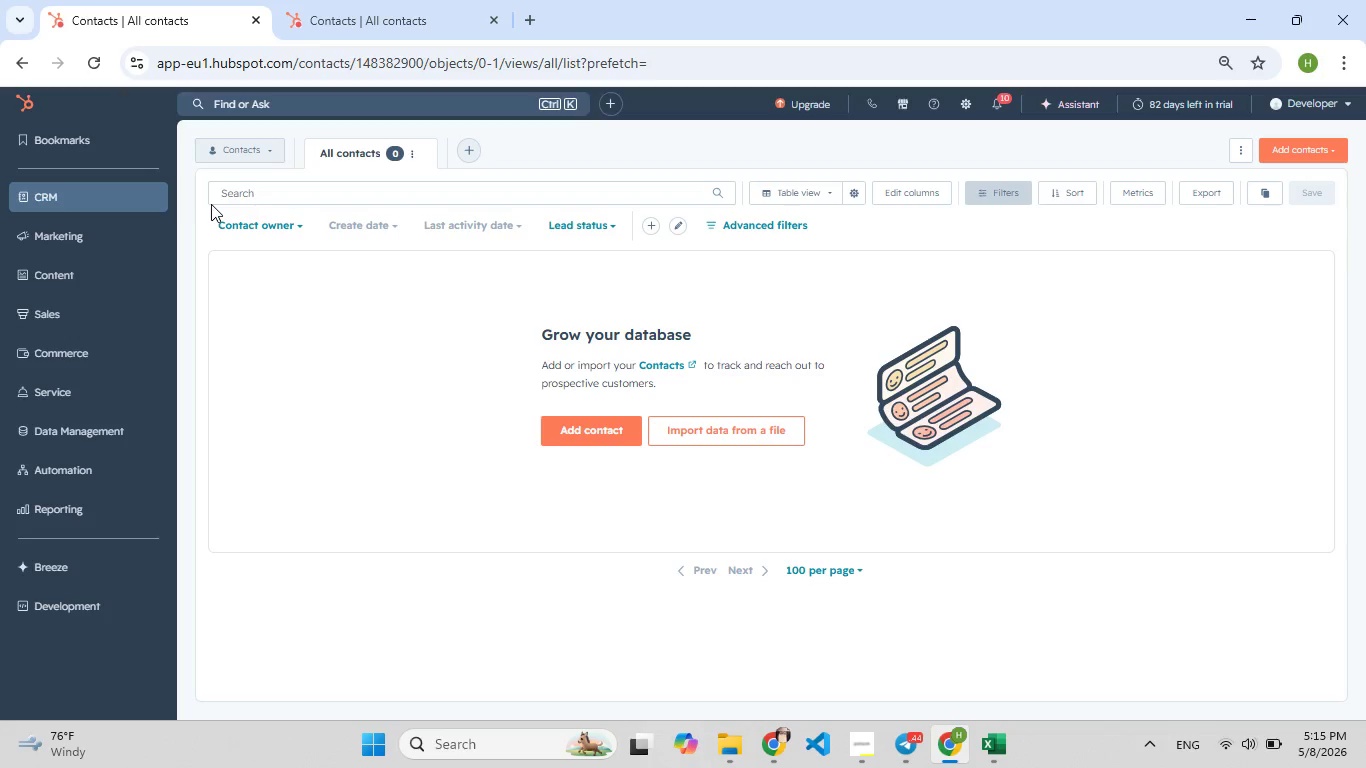 
left_click([1294, 149])
 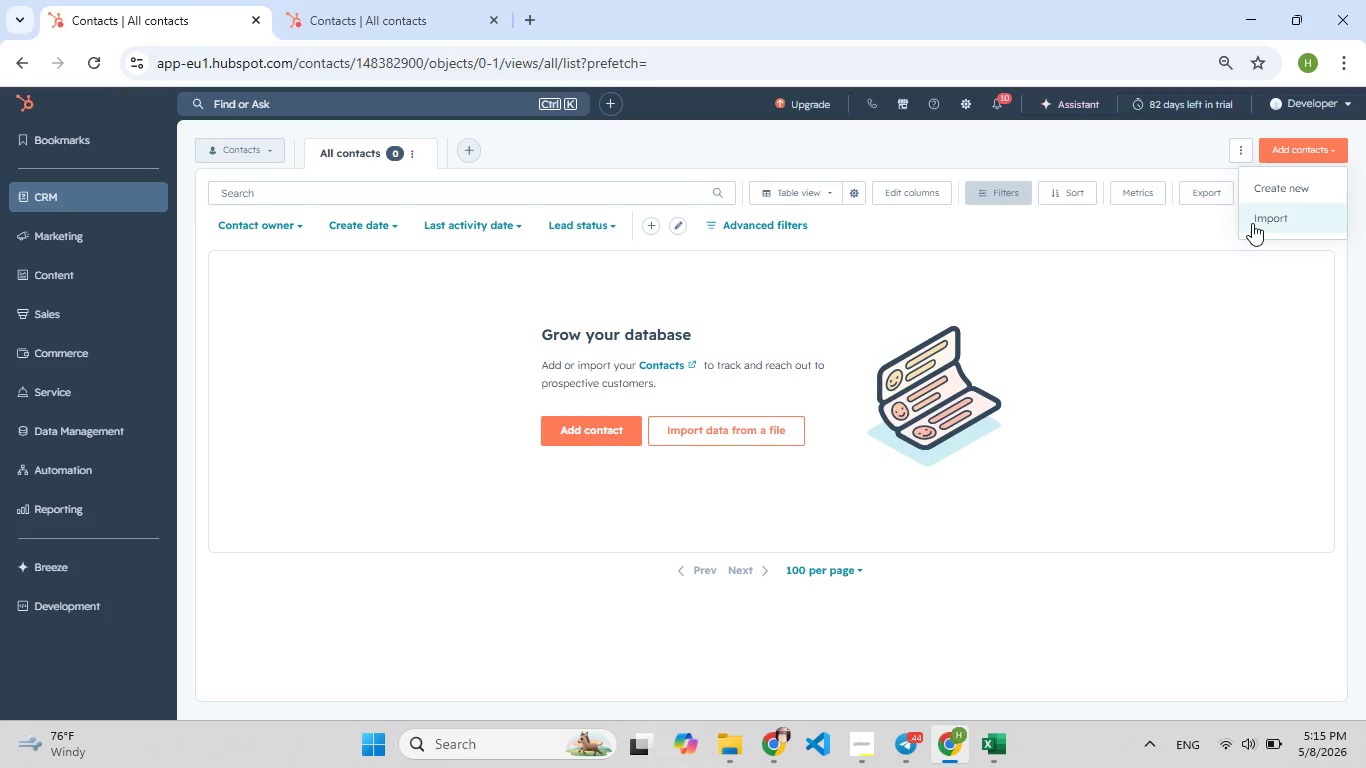 
left_click([1252, 223])
 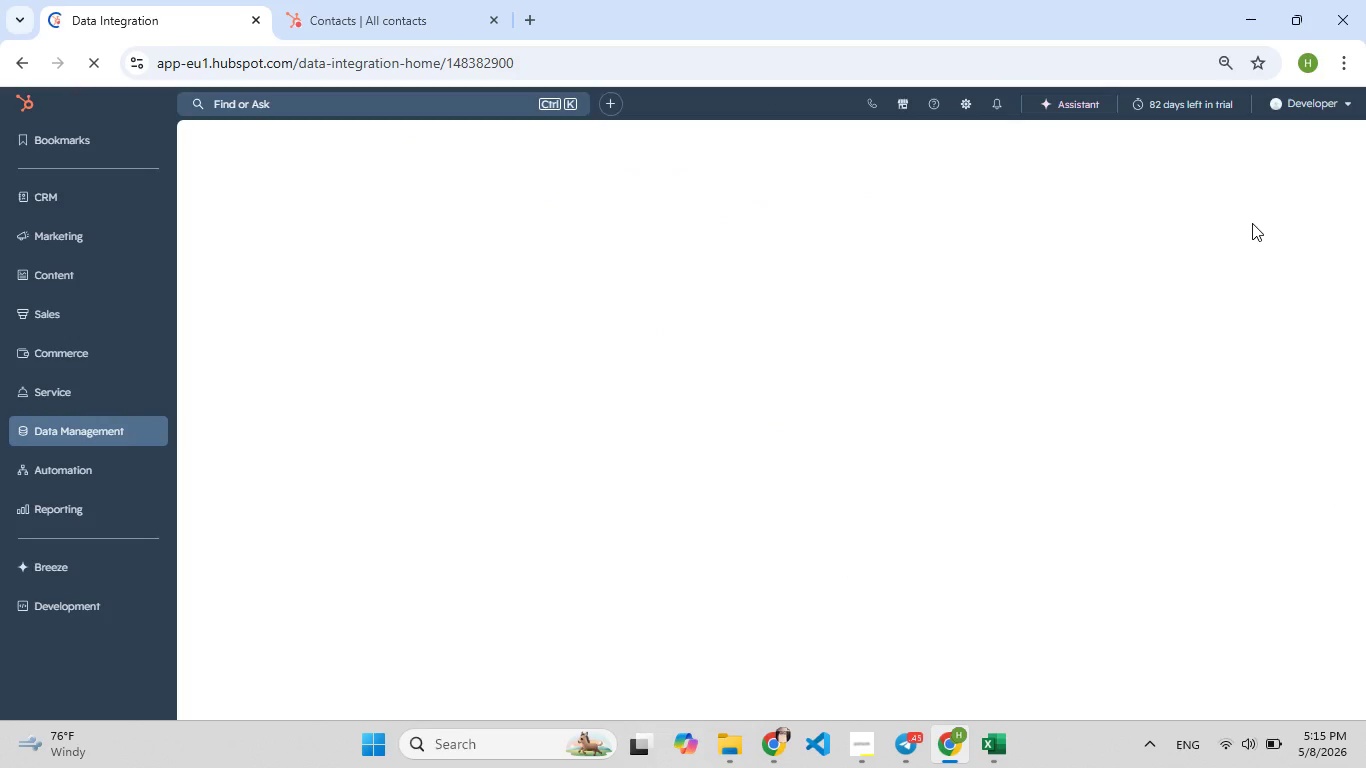 
wait(8.28)
 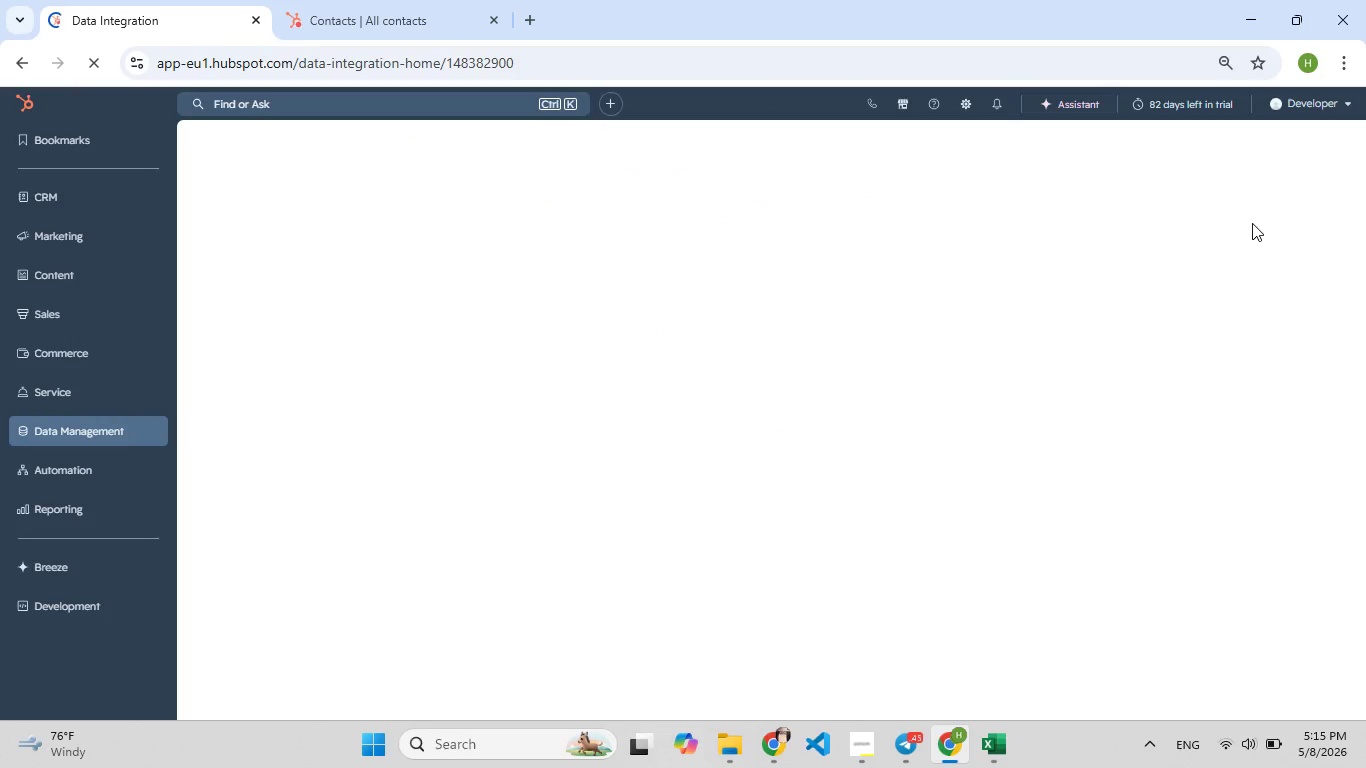 
left_click([383, 394])
 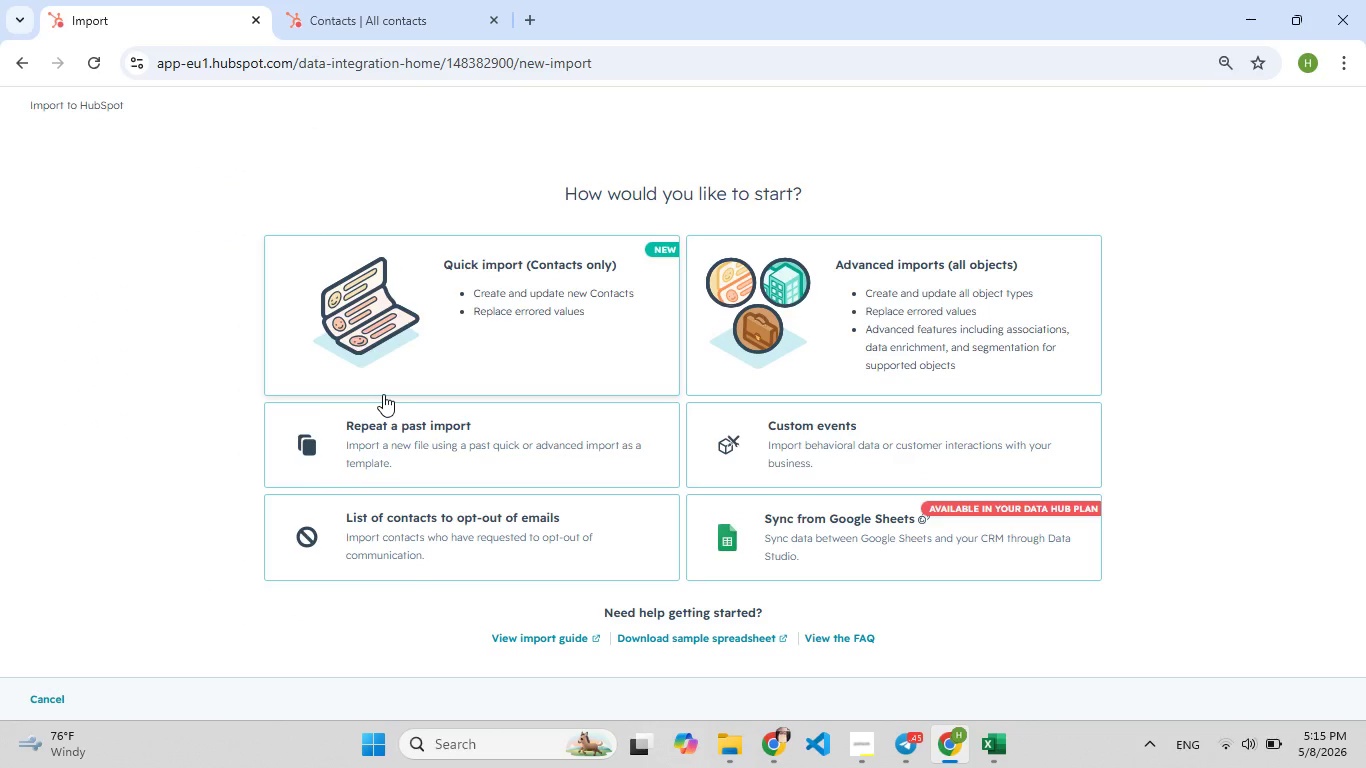 
left_click([575, 293])
 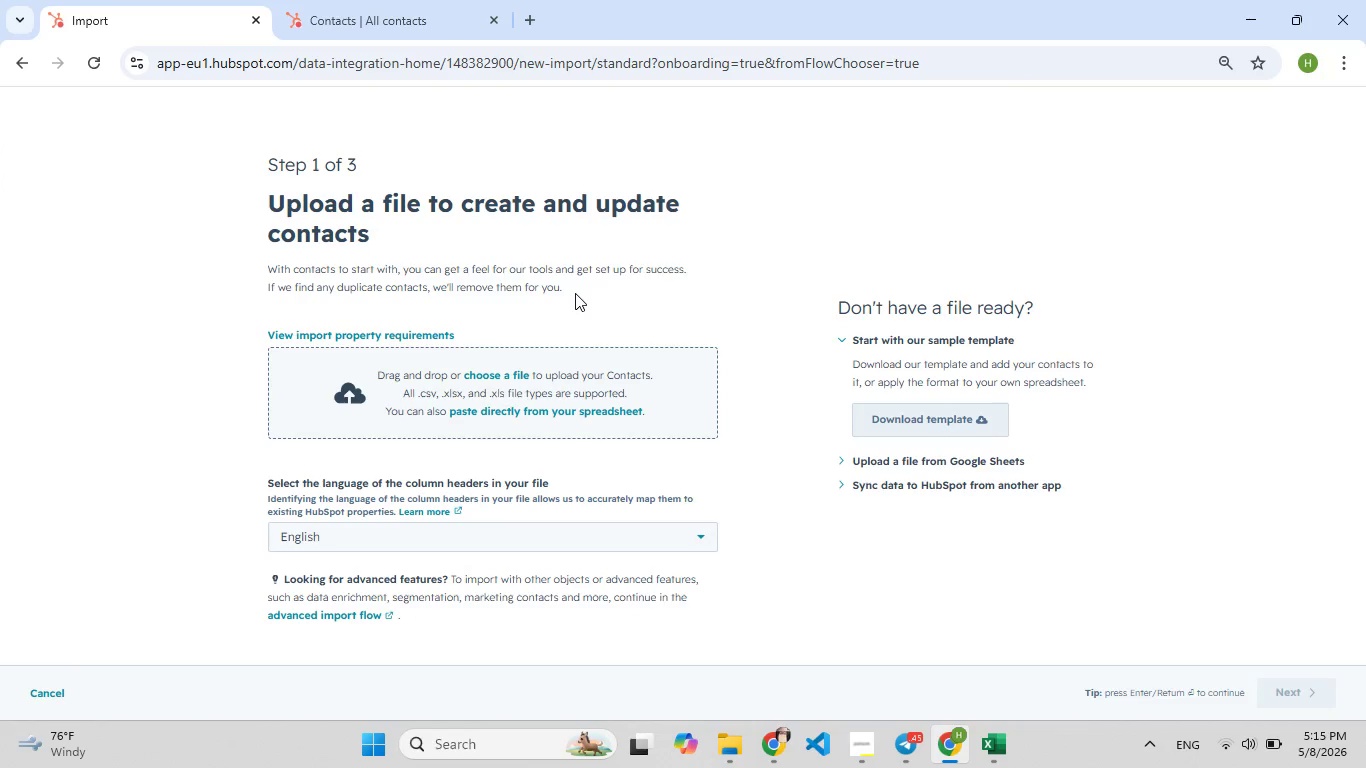 
wait(5.8)
 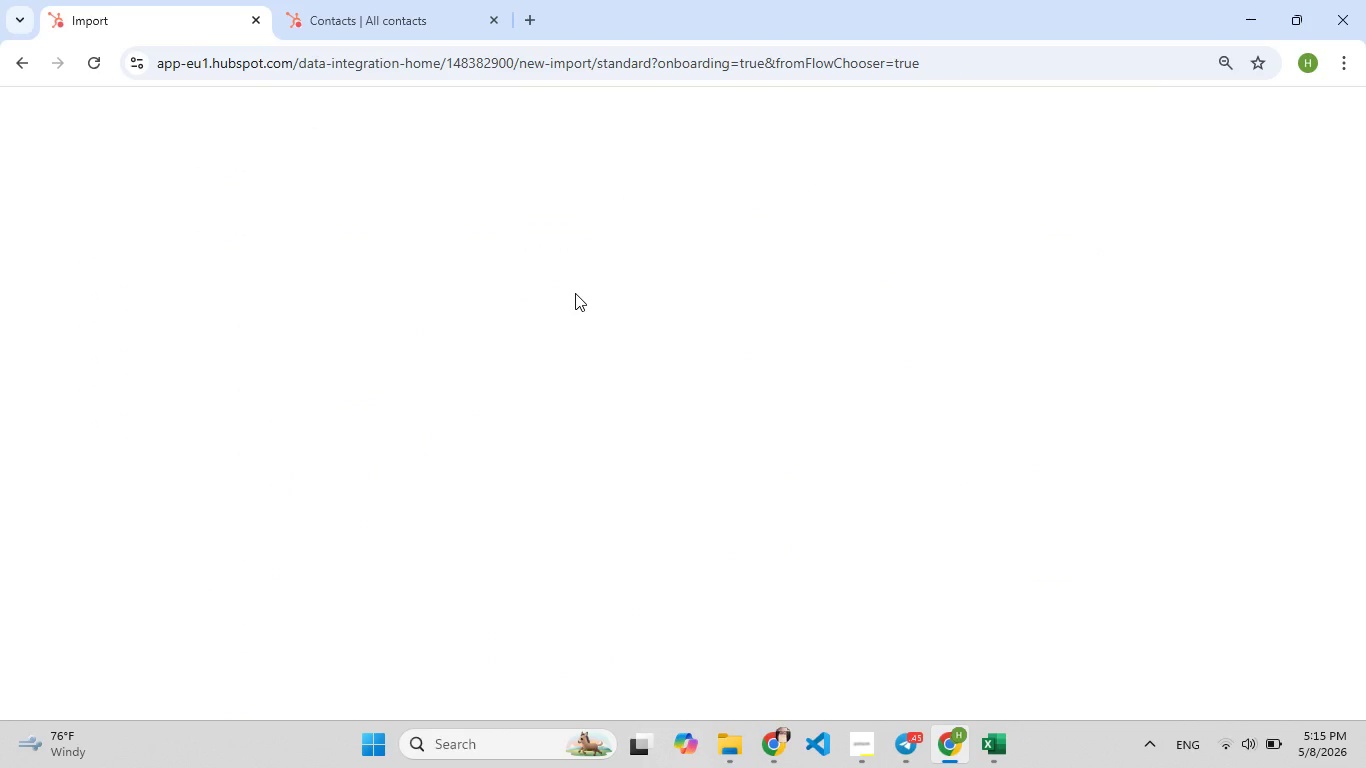 
left_click([501, 378])
 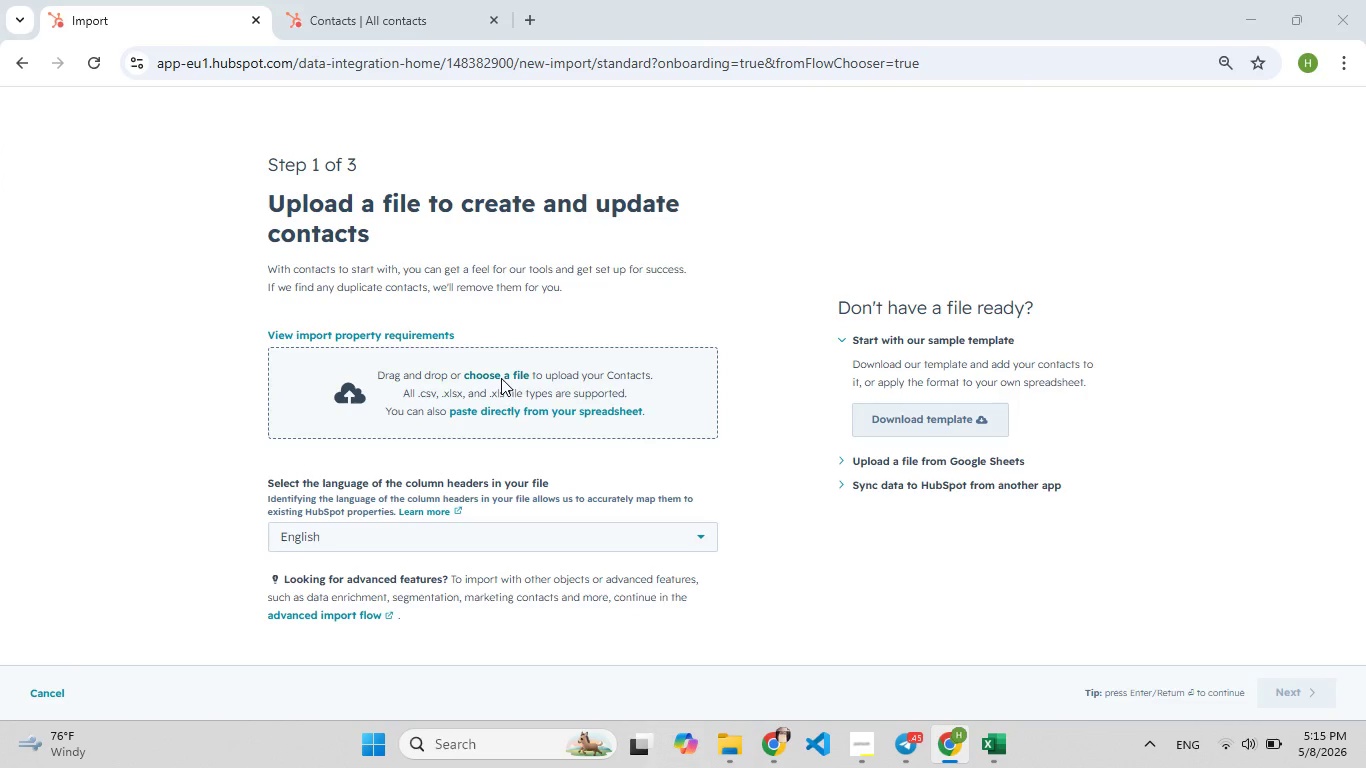 
wait(5.57)
 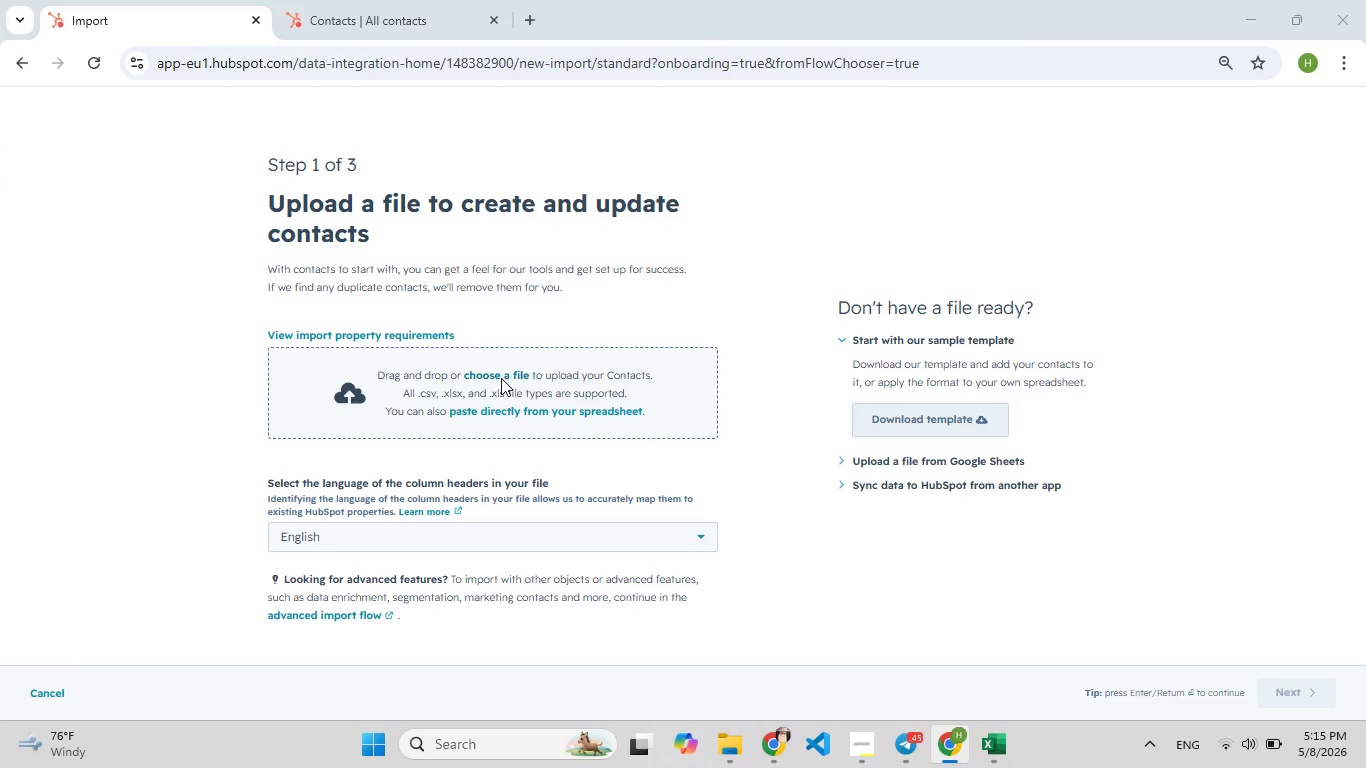 
mouse_move([622, 392])
 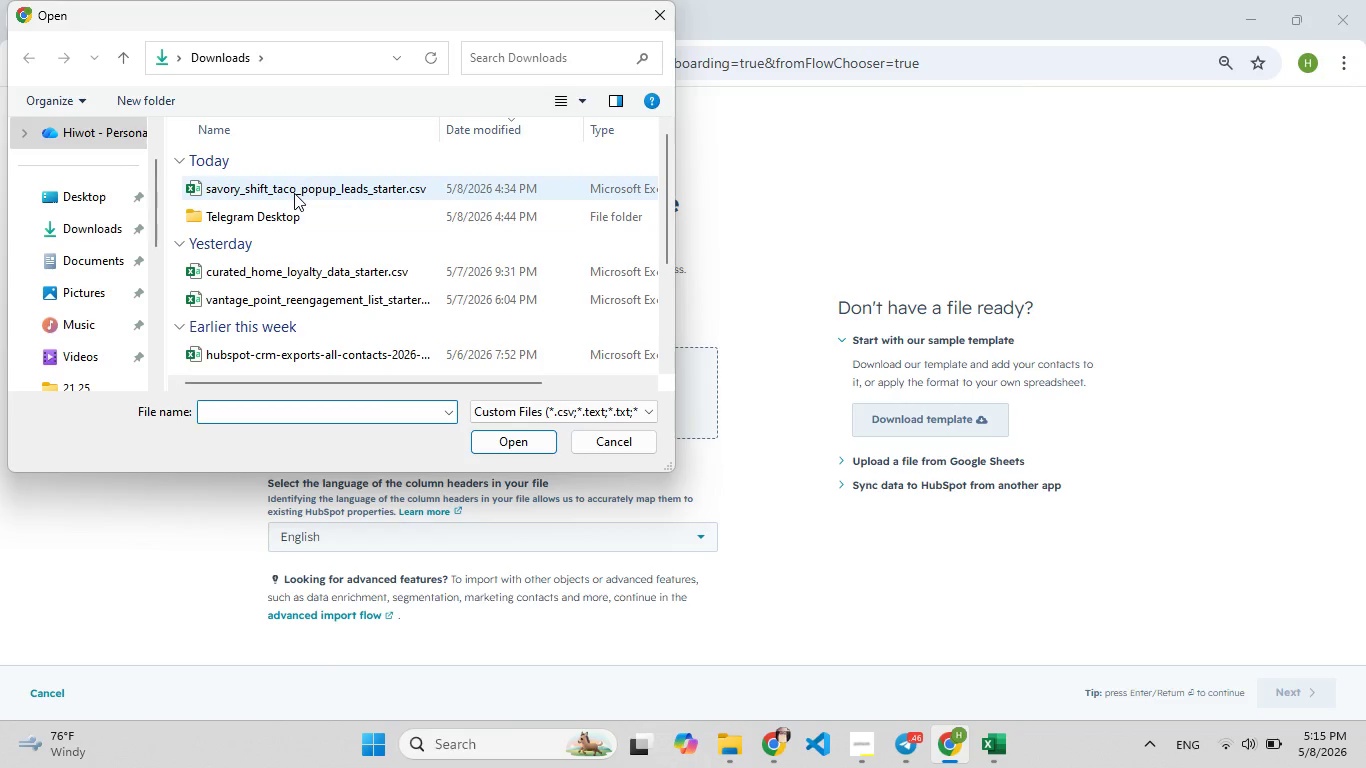 
double_click([294, 193])
 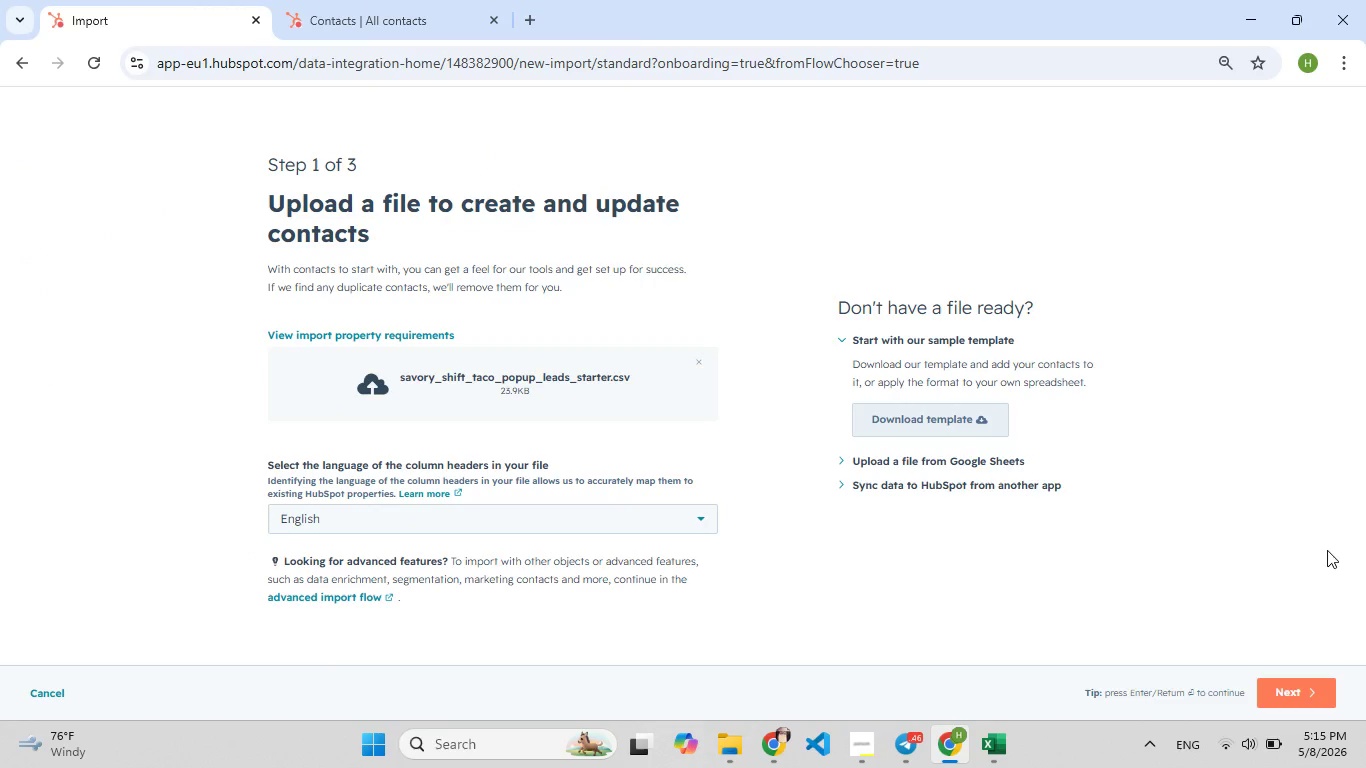 
left_click([1304, 706])
 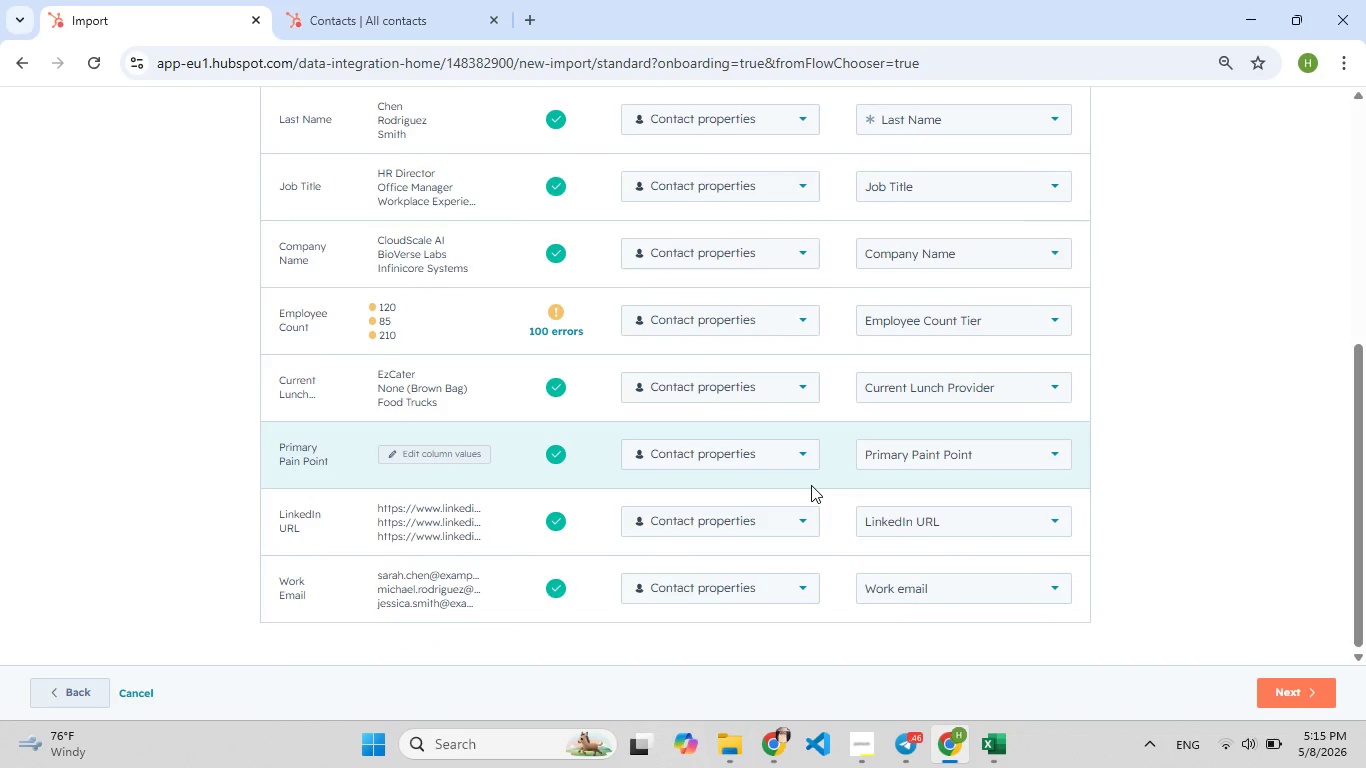 
wait(13.88)
 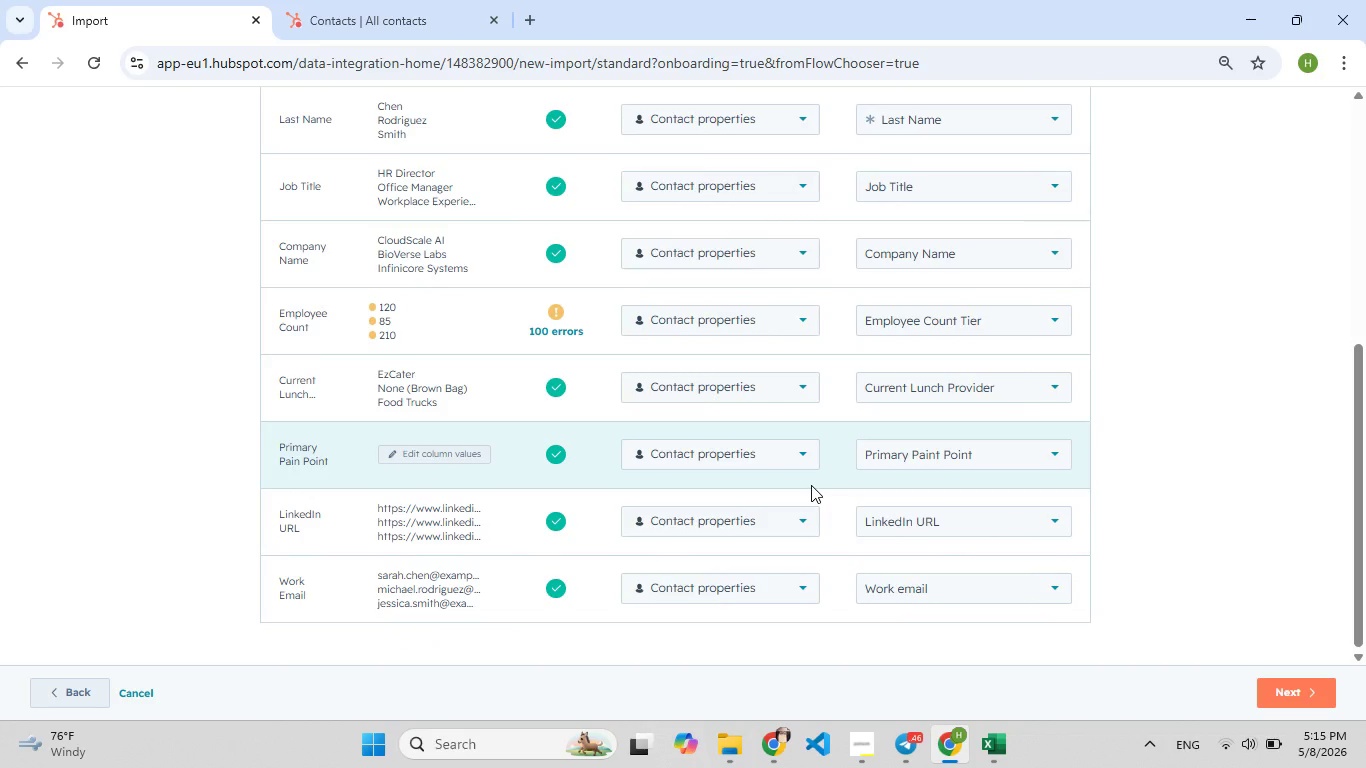 
left_click([565, 333])
 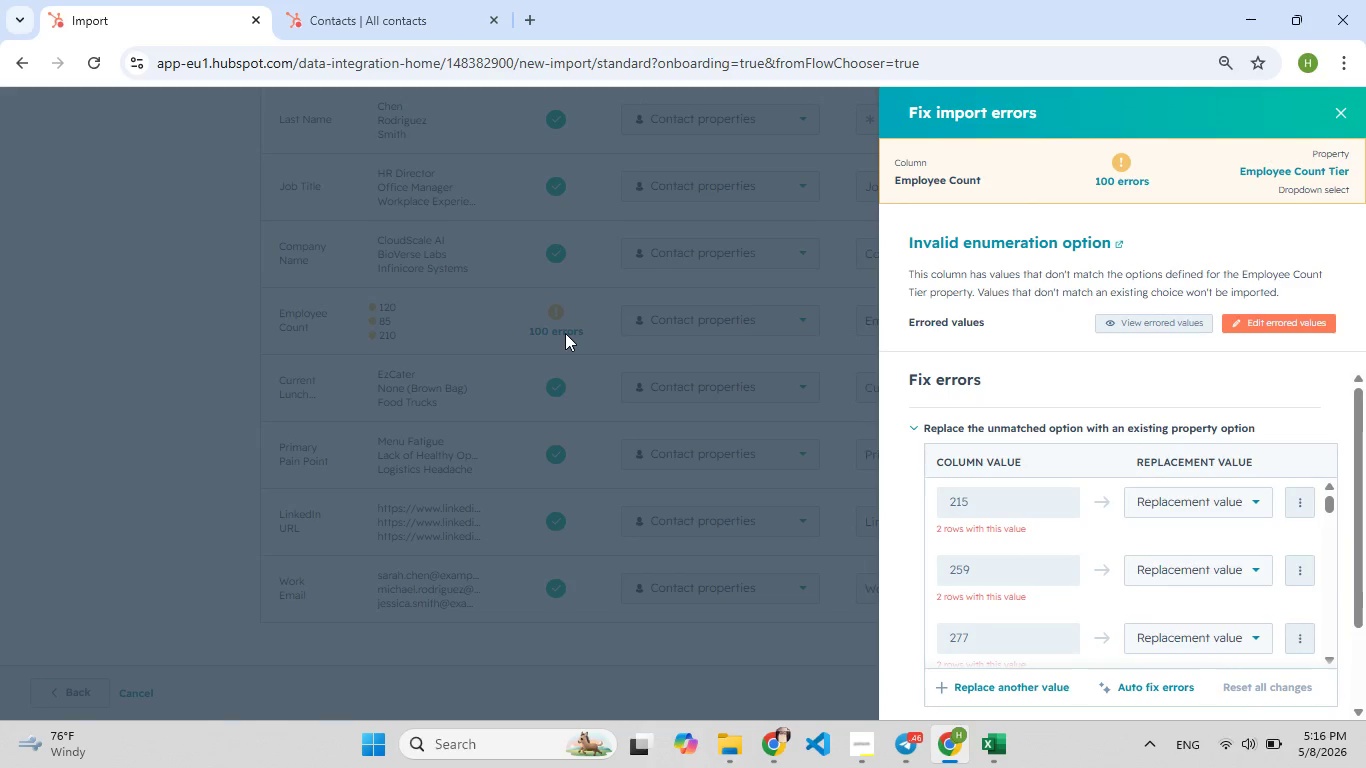 
wait(6.3)
 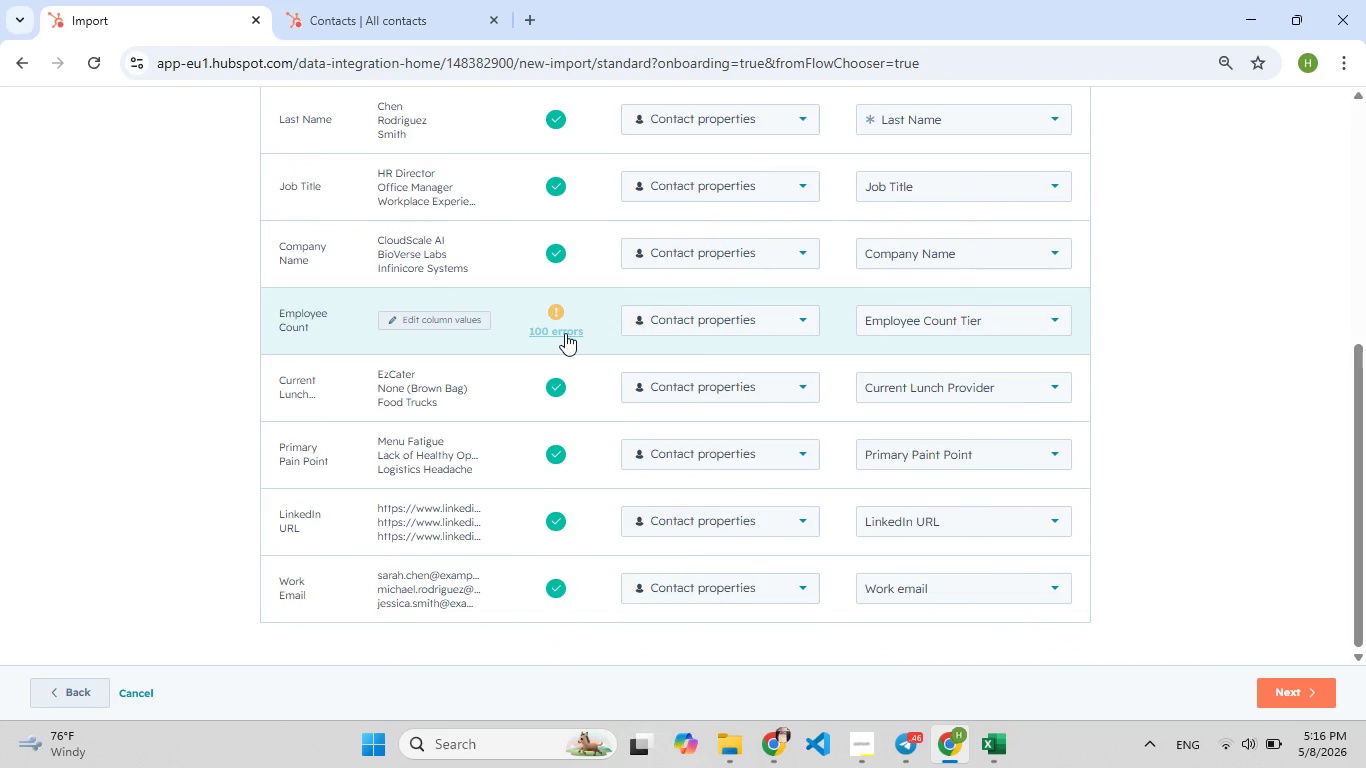 
left_click([1216, 495])
 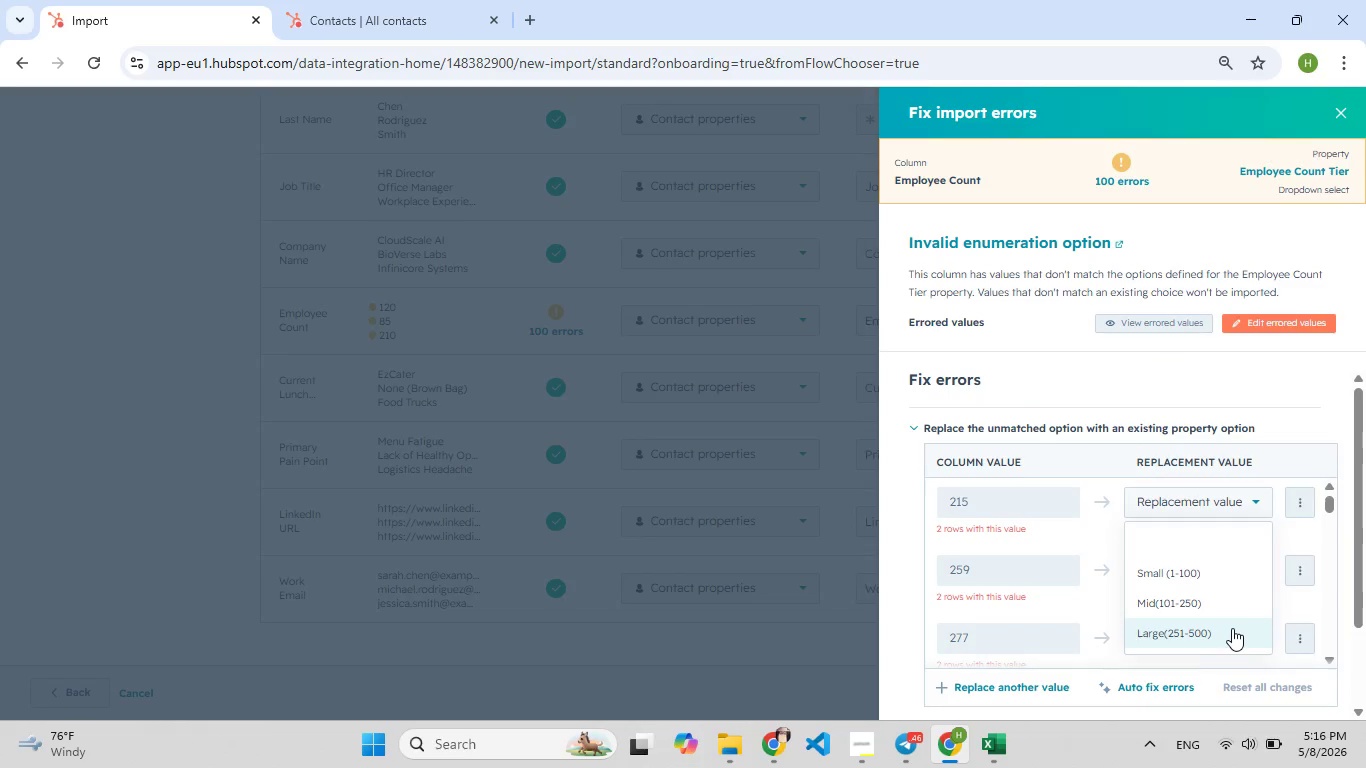 
wait(6.81)
 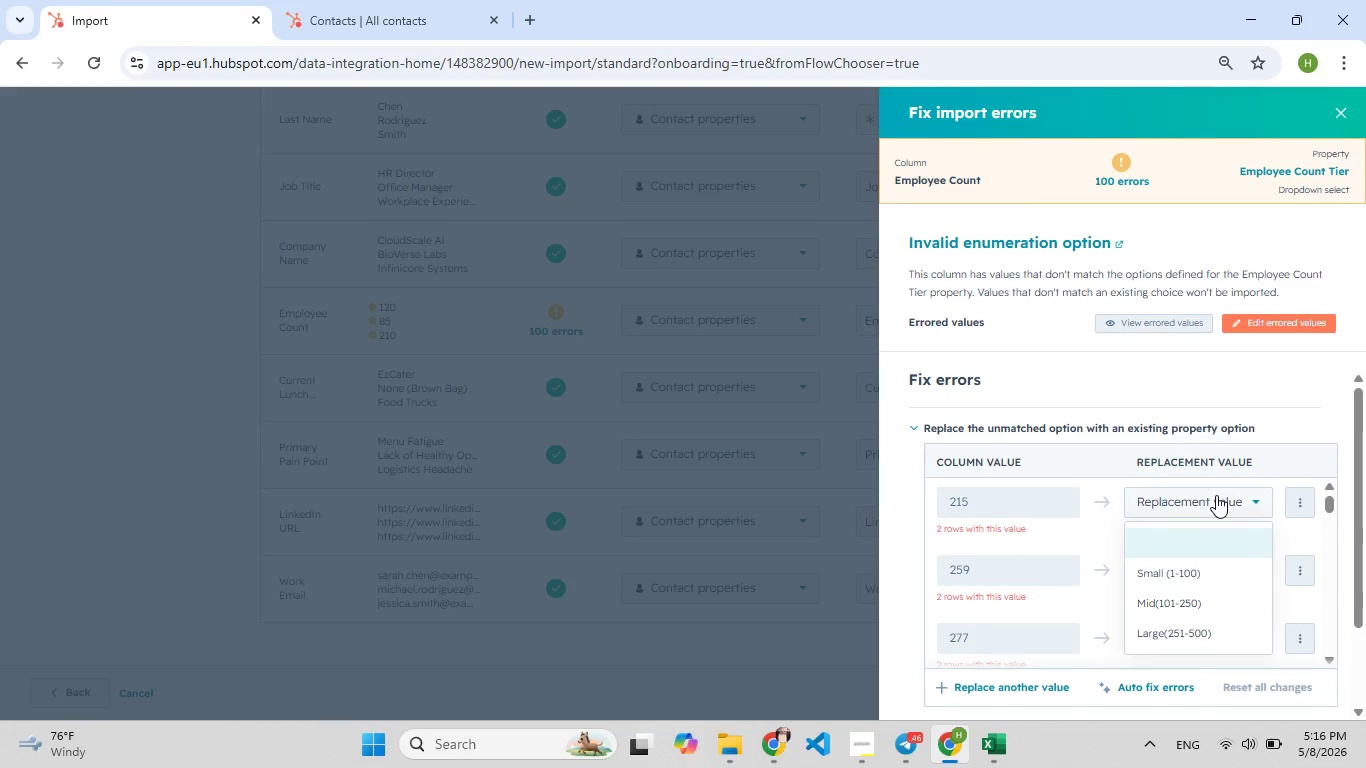 
left_click([1238, 591])
 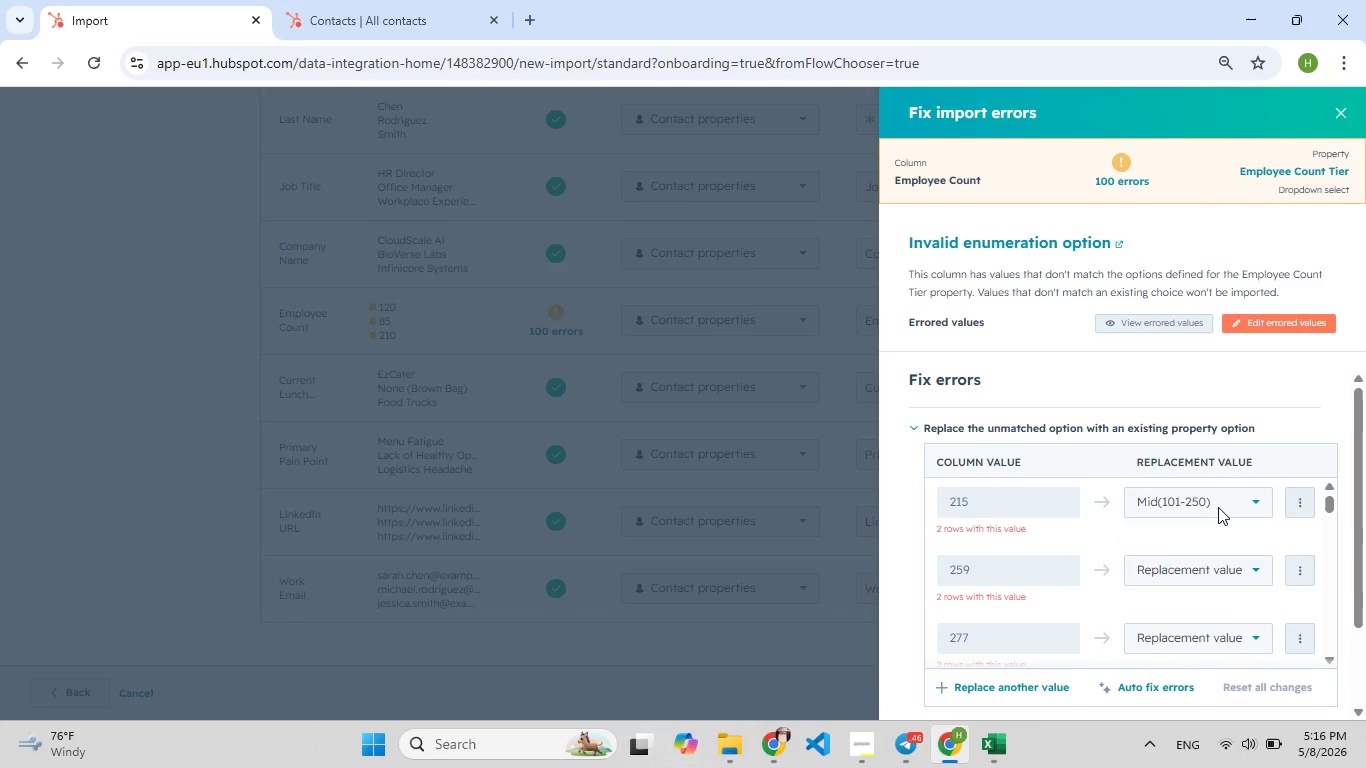 
left_click([1218, 509])
 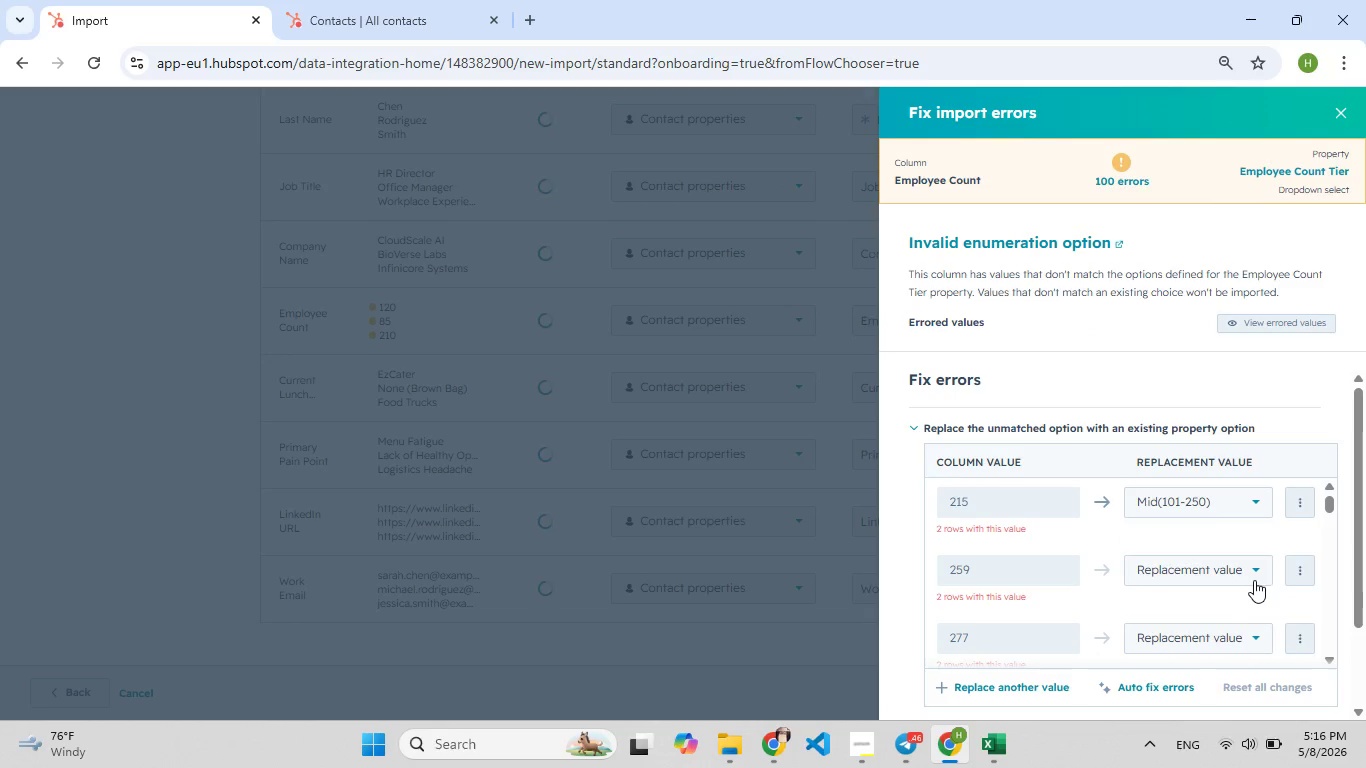 
left_click([1252, 563])
 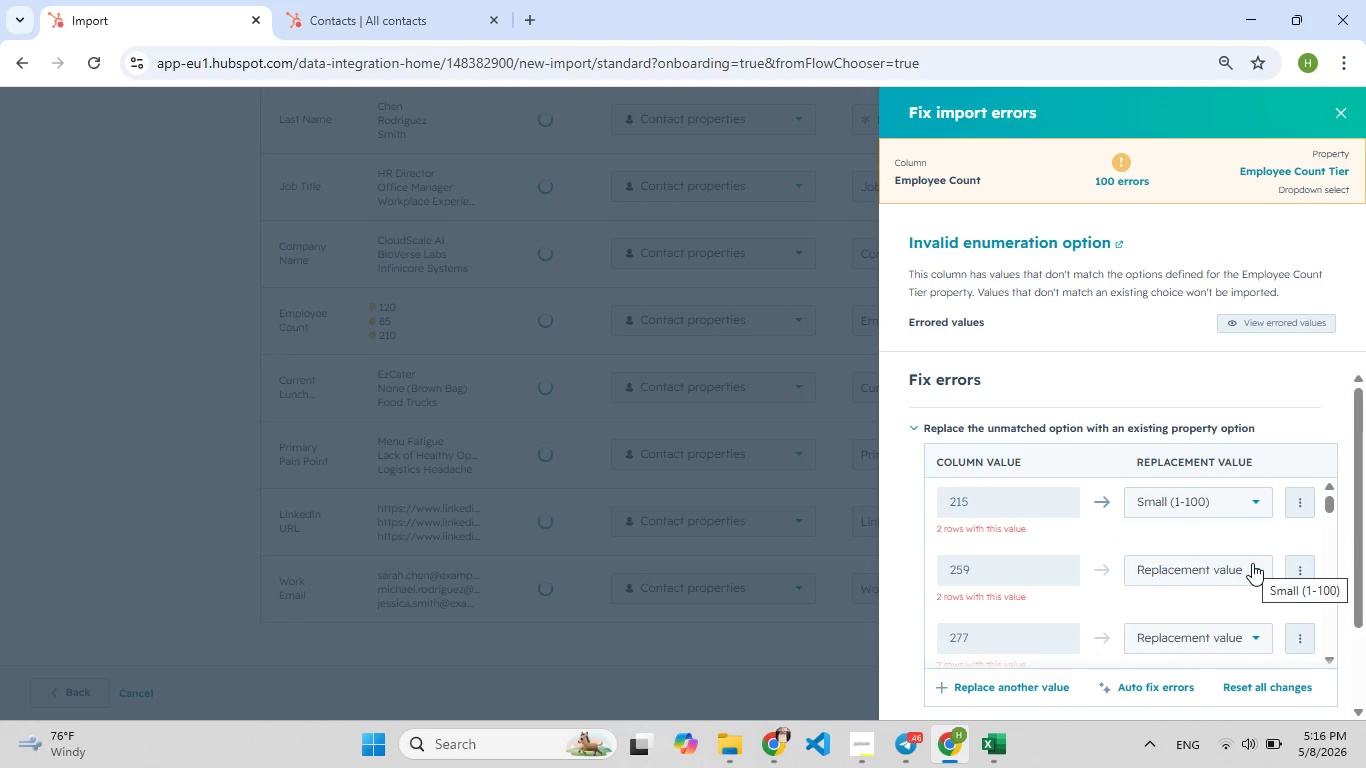 
left_click([1250, 577])
 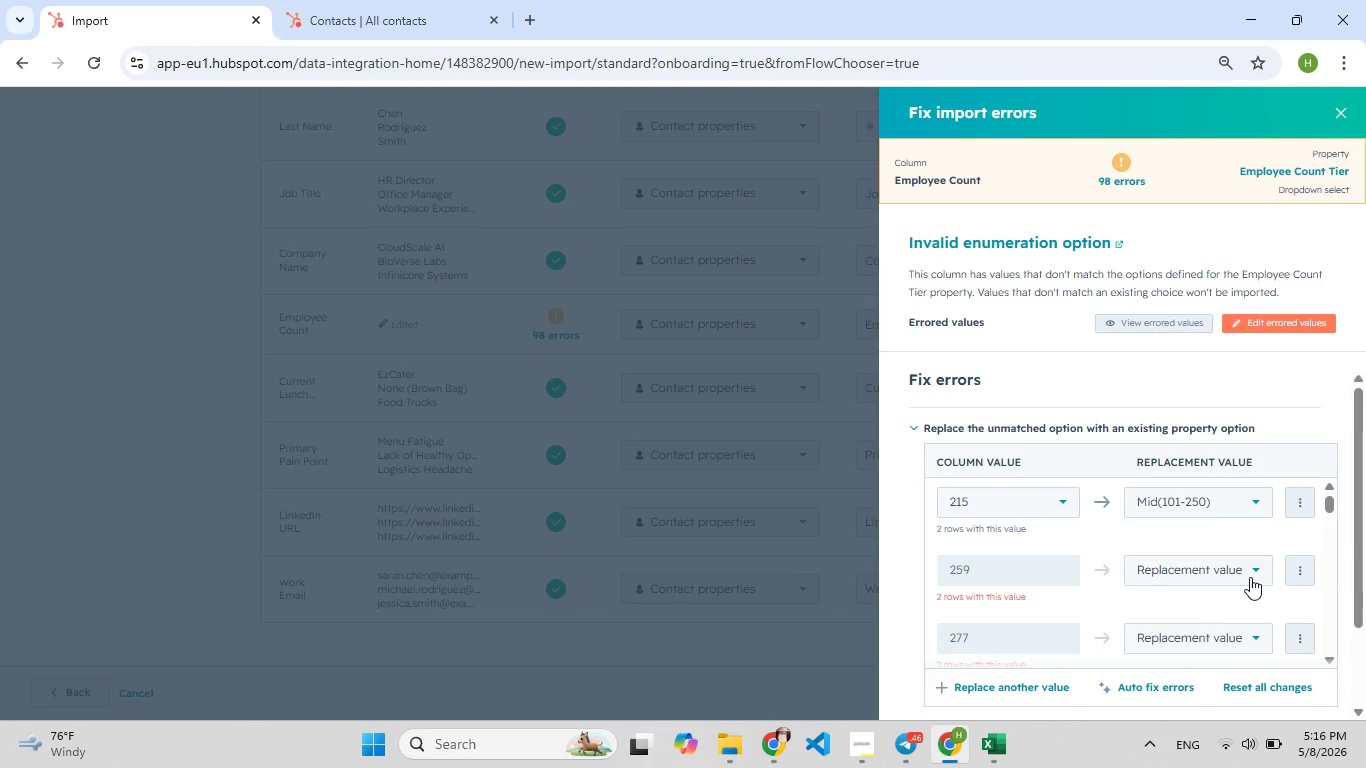 
left_click([1250, 577])
 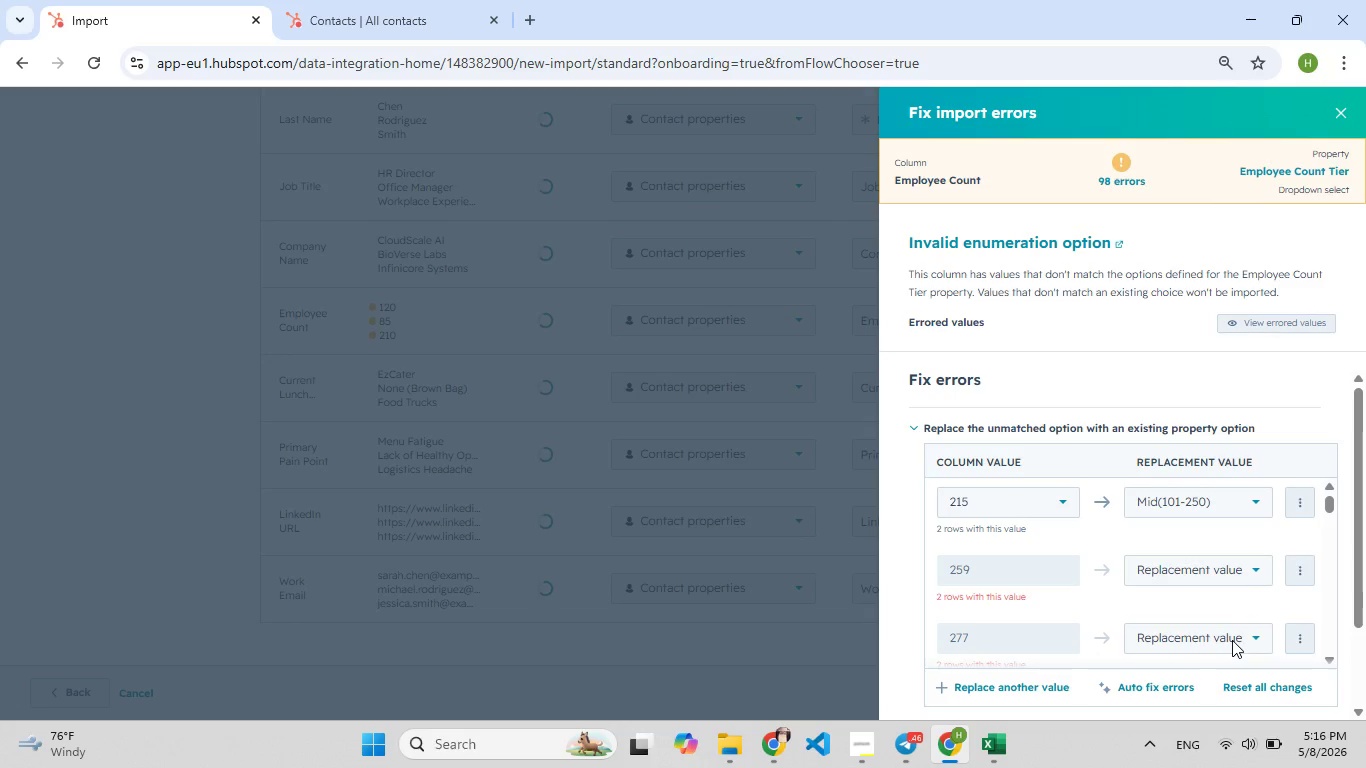 
wait(6.17)
 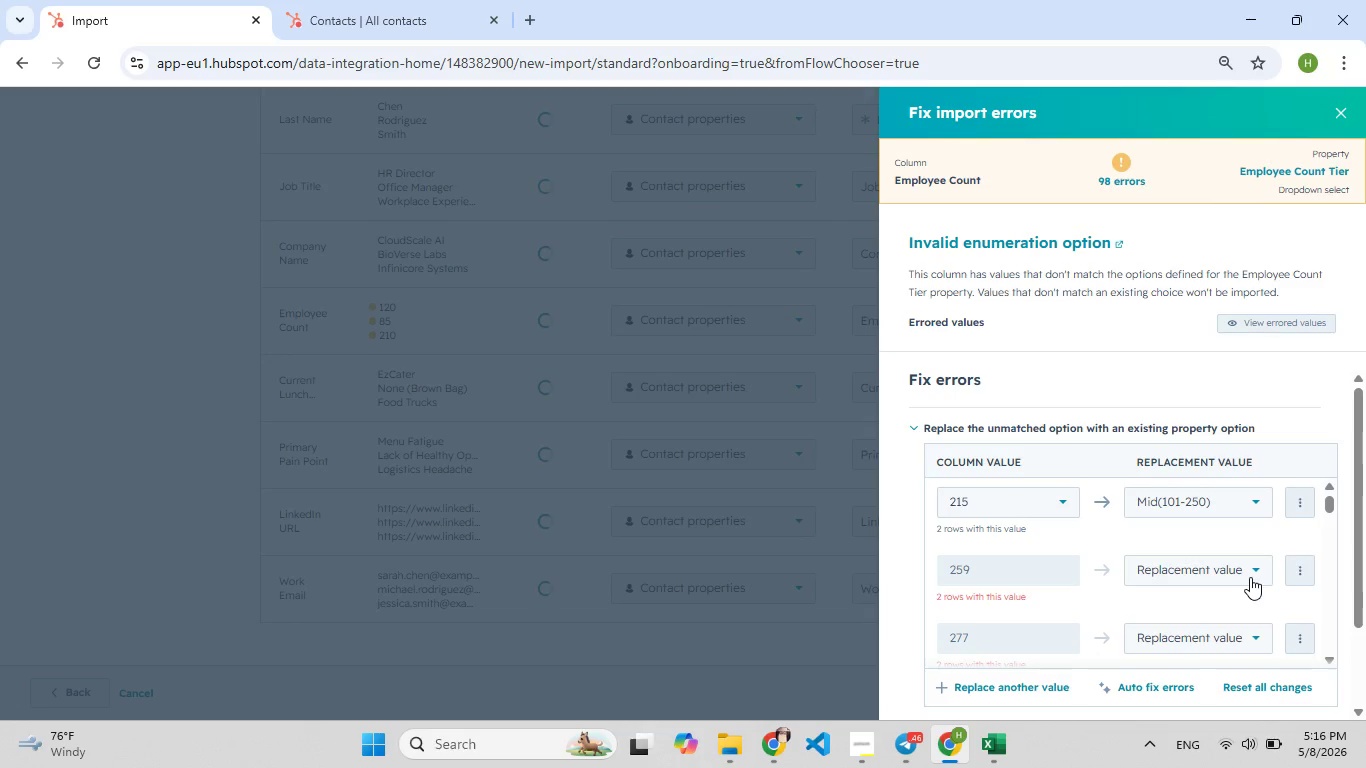 
left_click([1243, 571])
 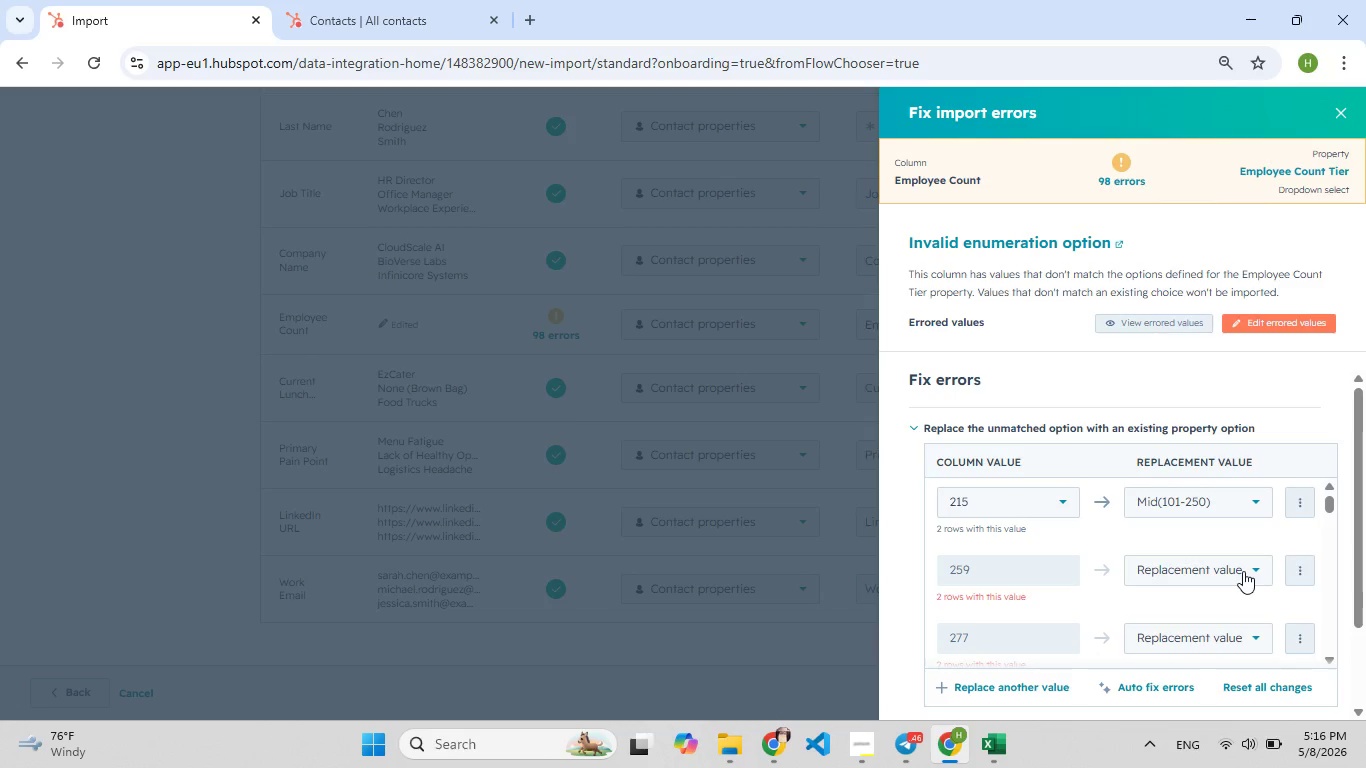 
left_click([1243, 571])
 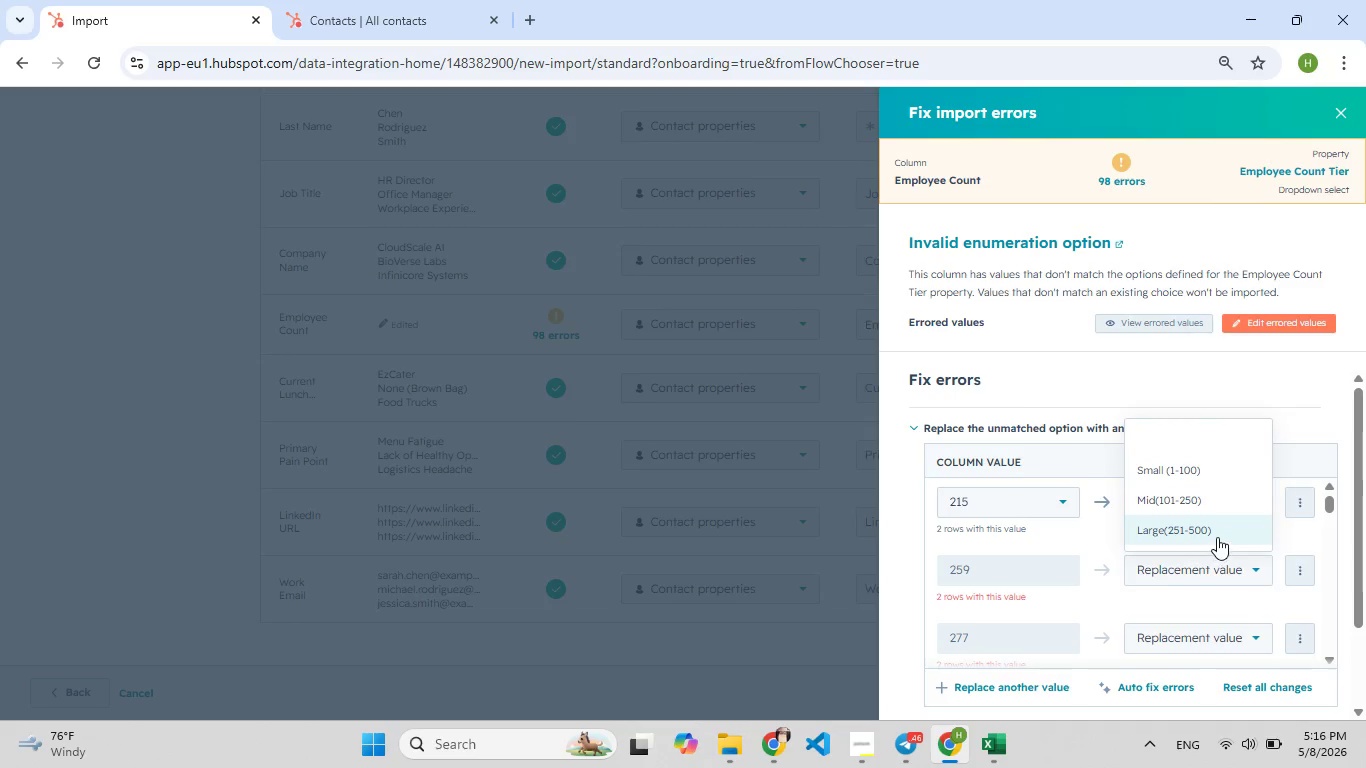 
left_click([1217, 532])
 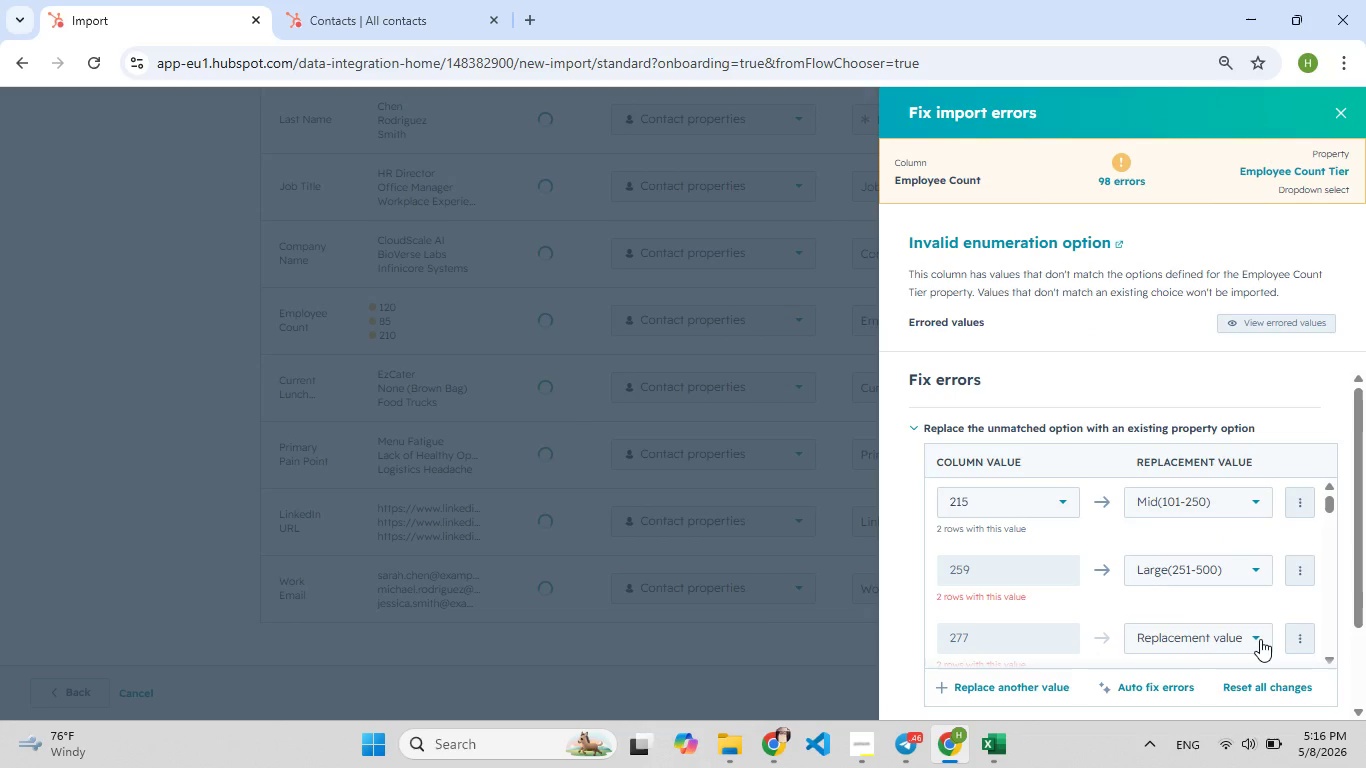 
left_click([1257, 640])
 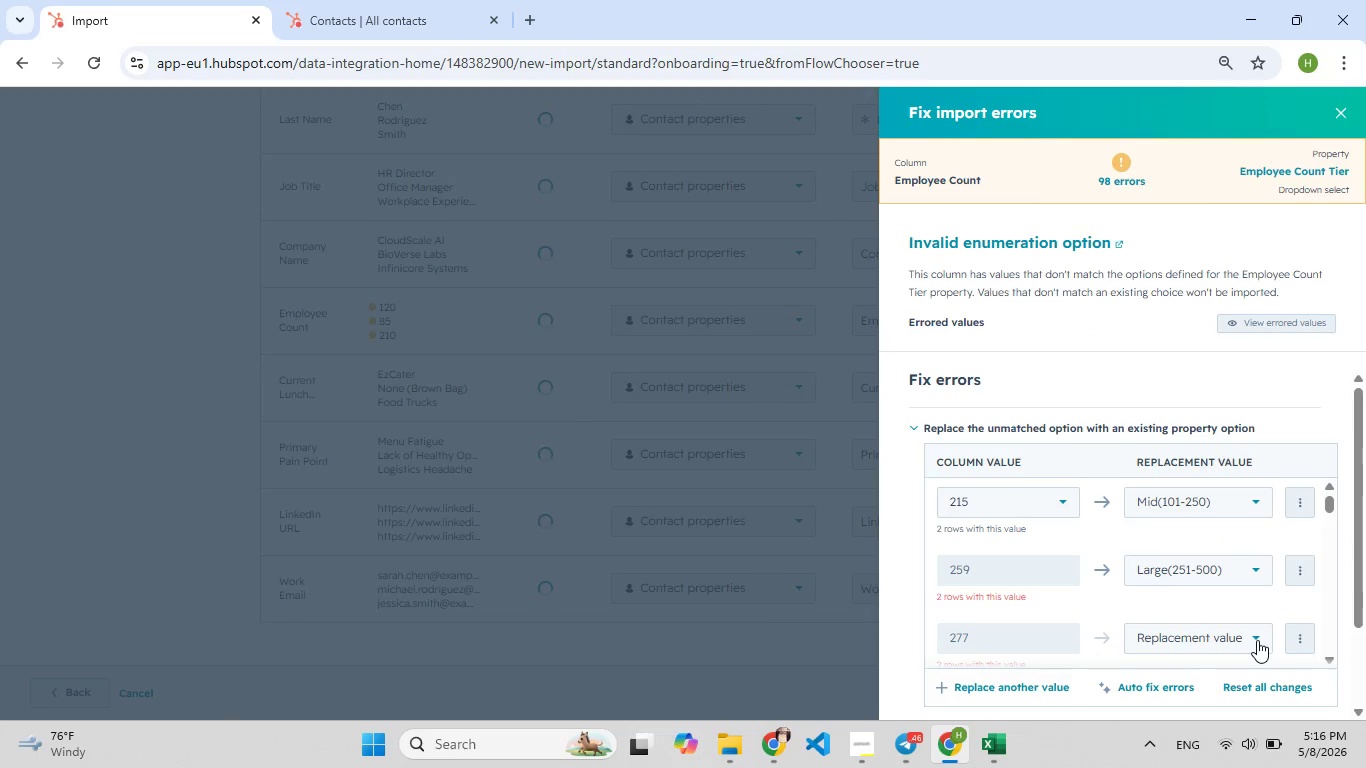 
wait(8.58)
 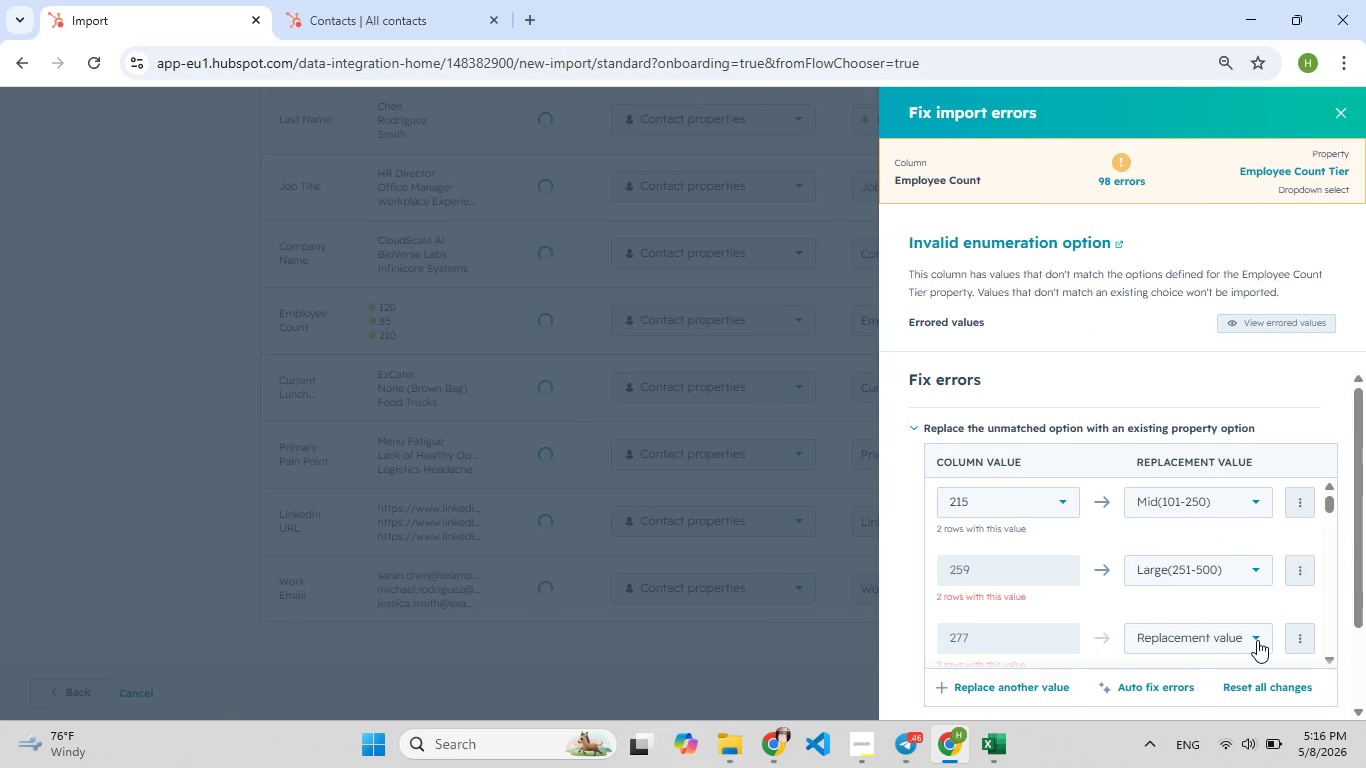 
left_click([1217, 599])
 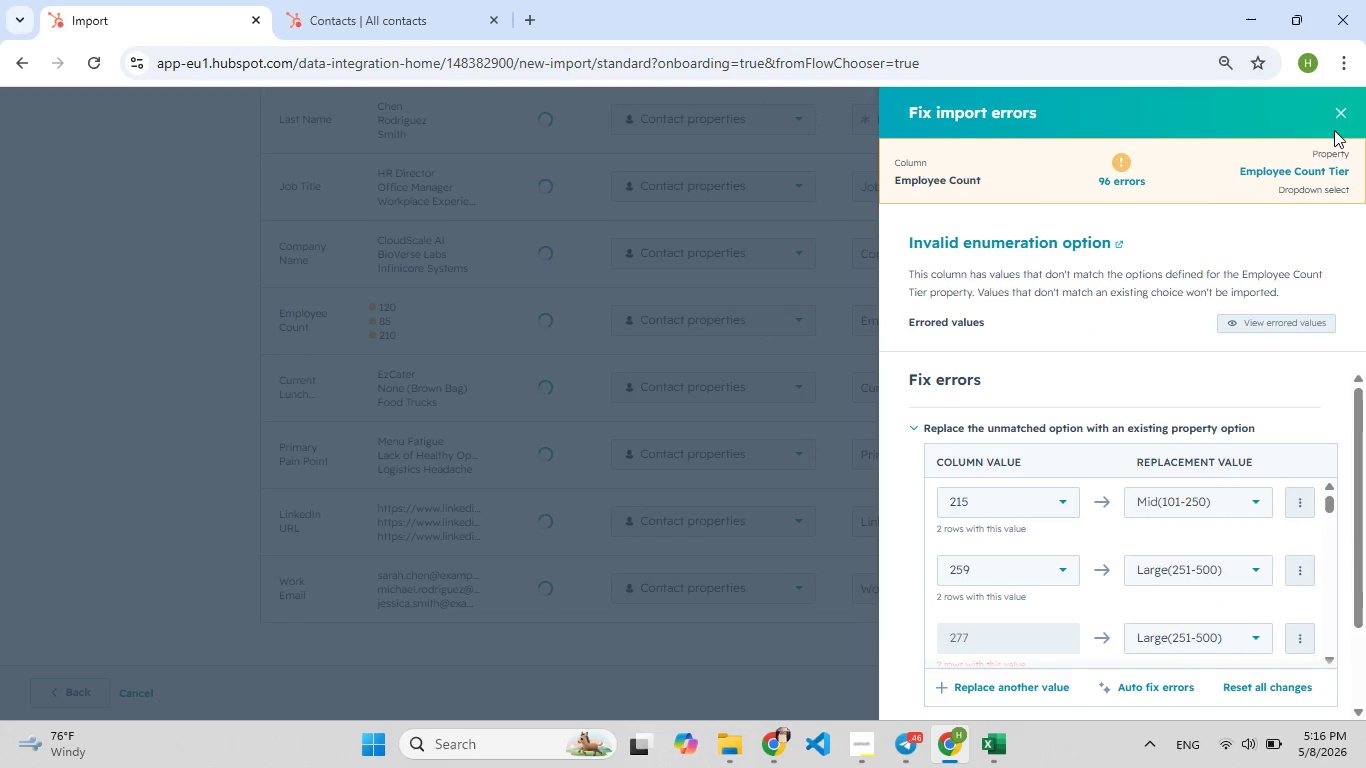 
left_click([1335, 126])
 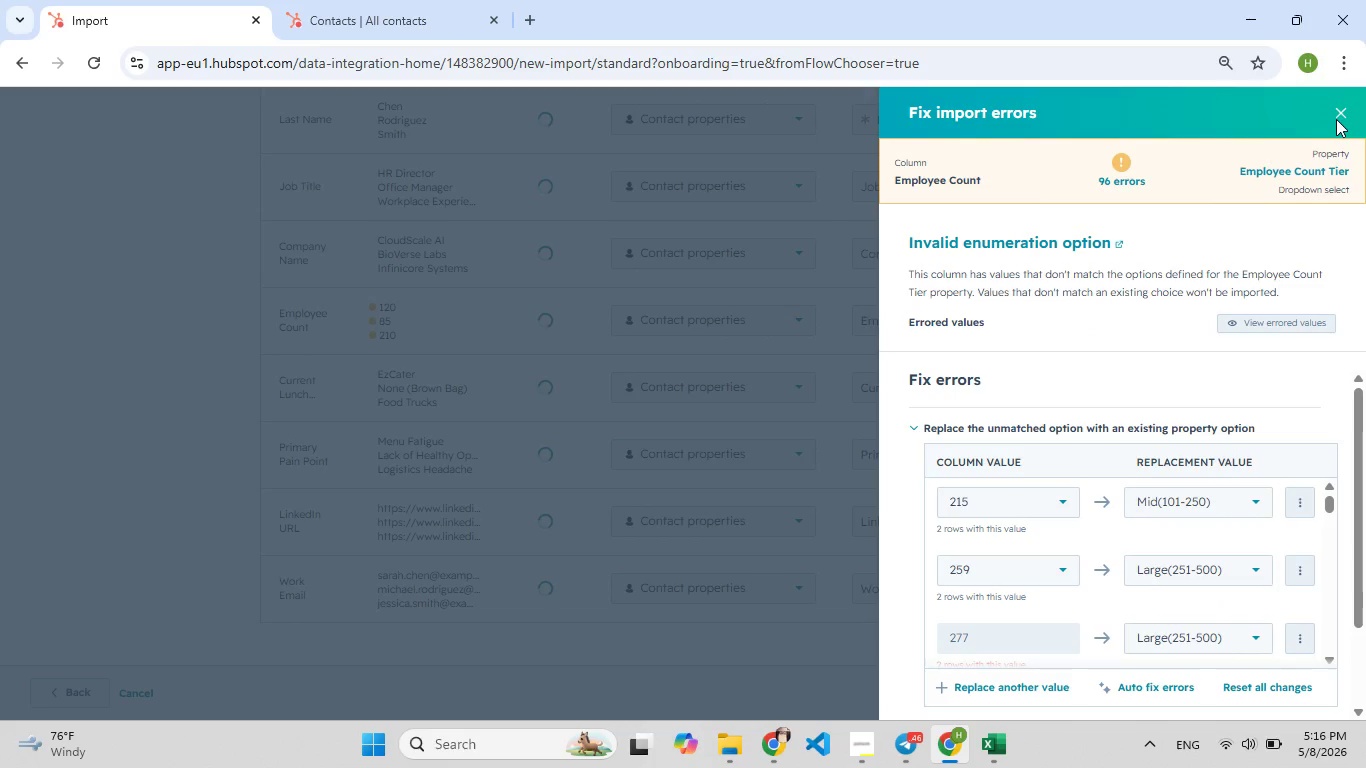 
left_click([1336, 119])
 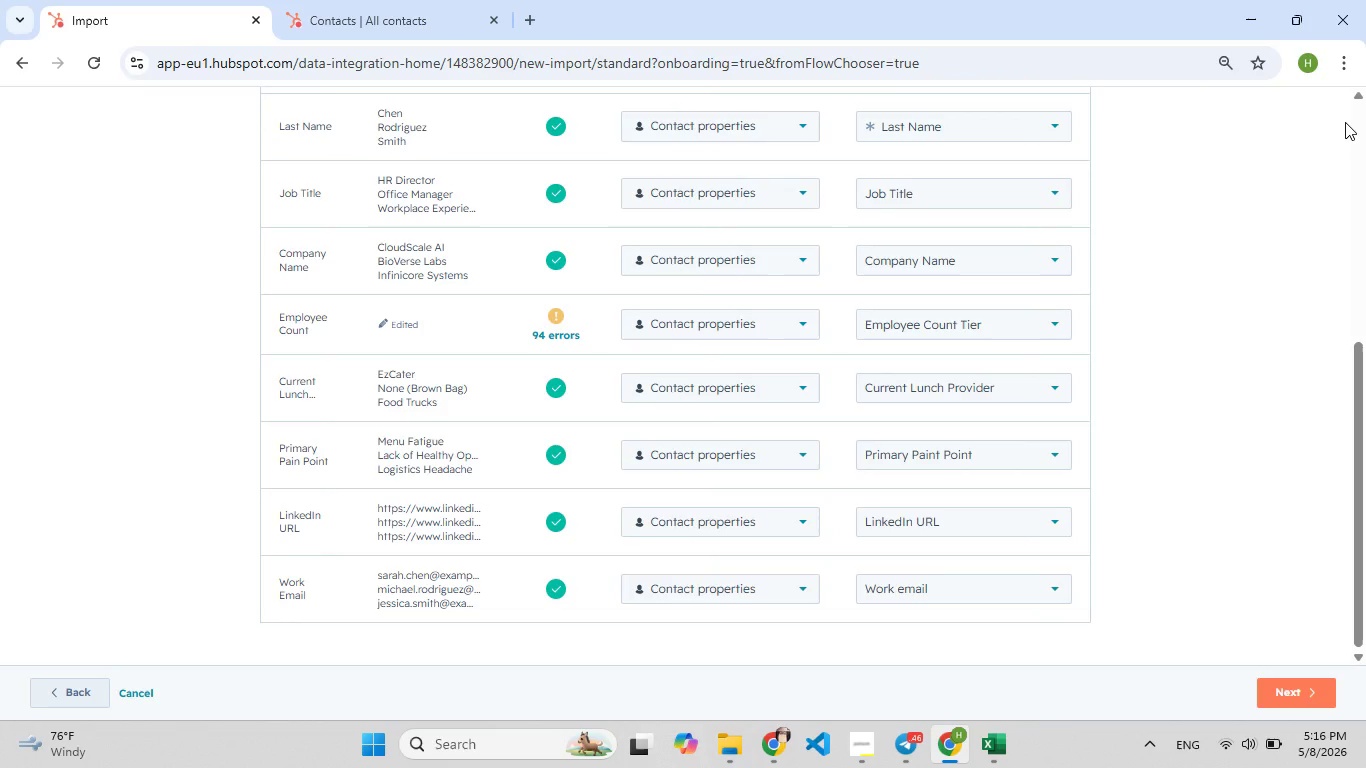 
wait(8.67)
 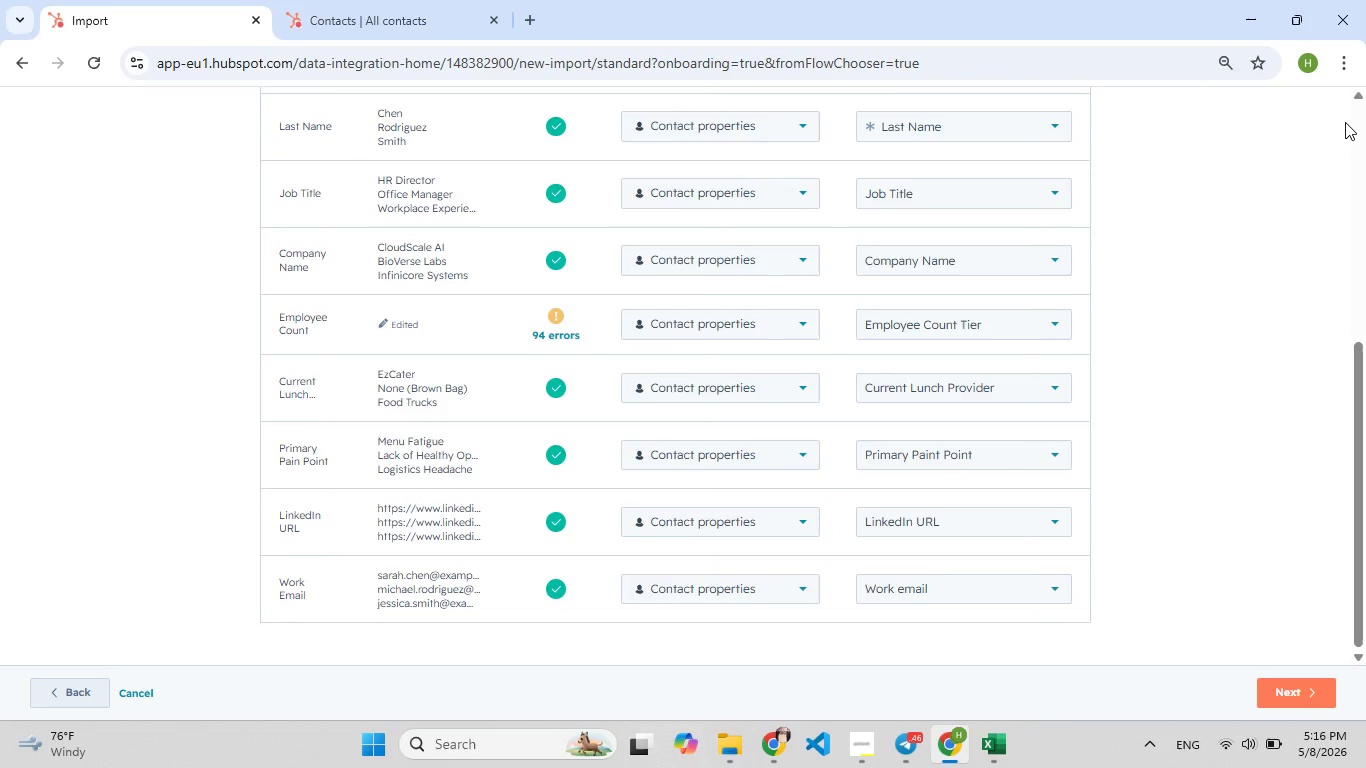 
left_click([564, 336])
 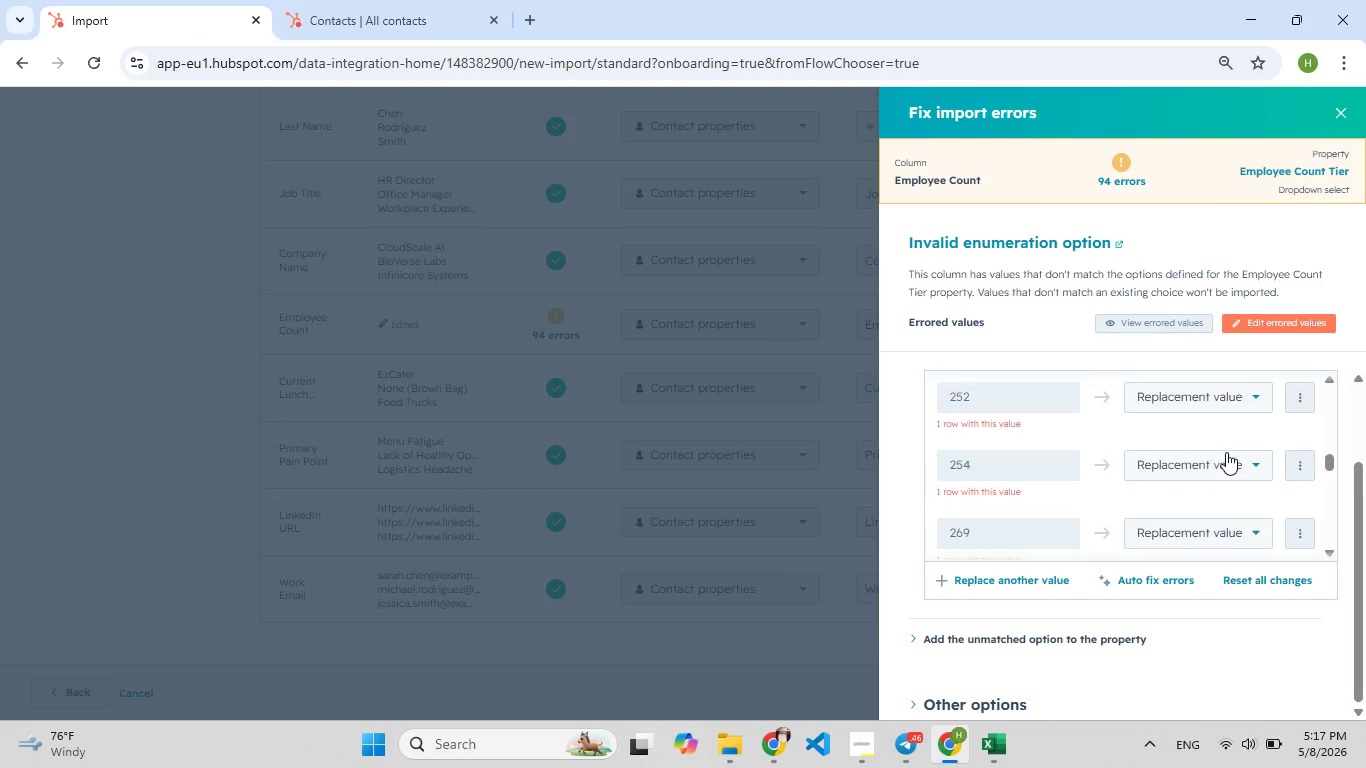 
wait(23.52)
 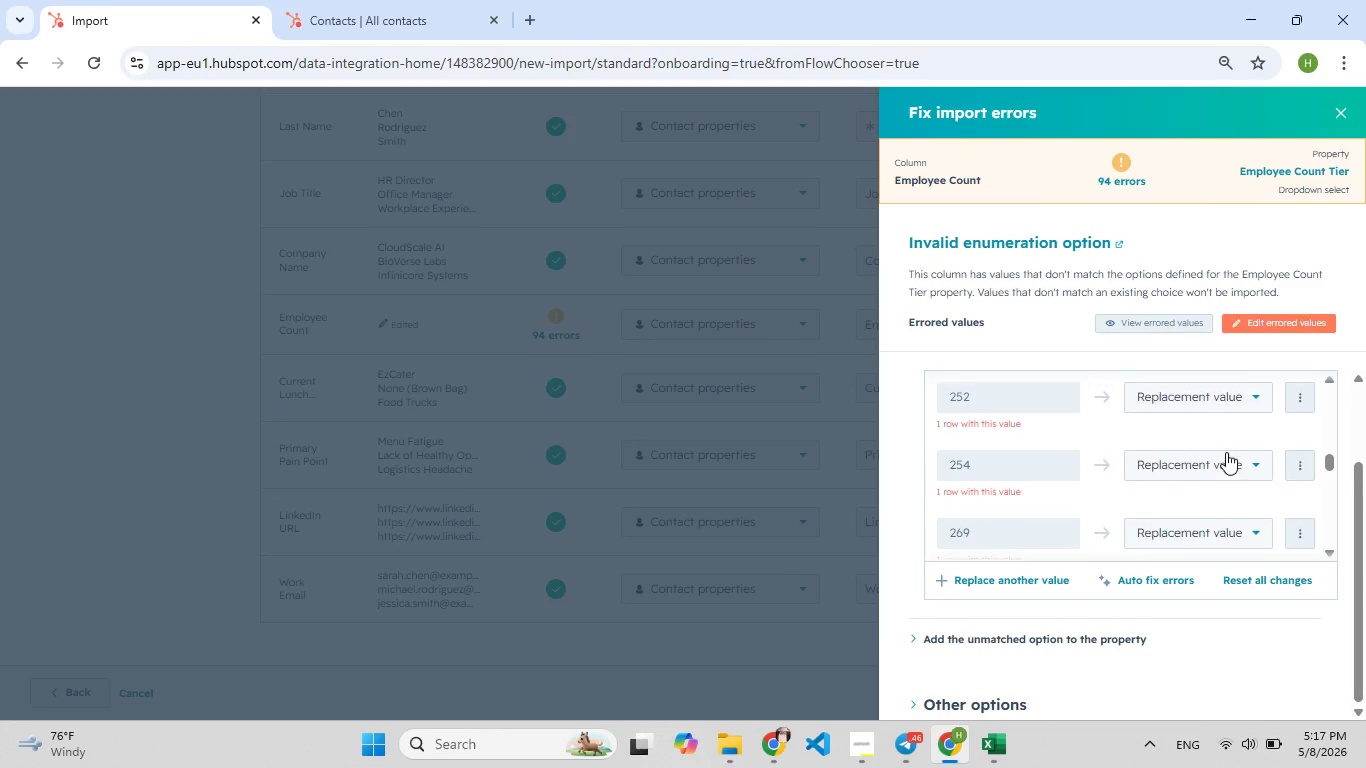 
left_click([1343, 113])
 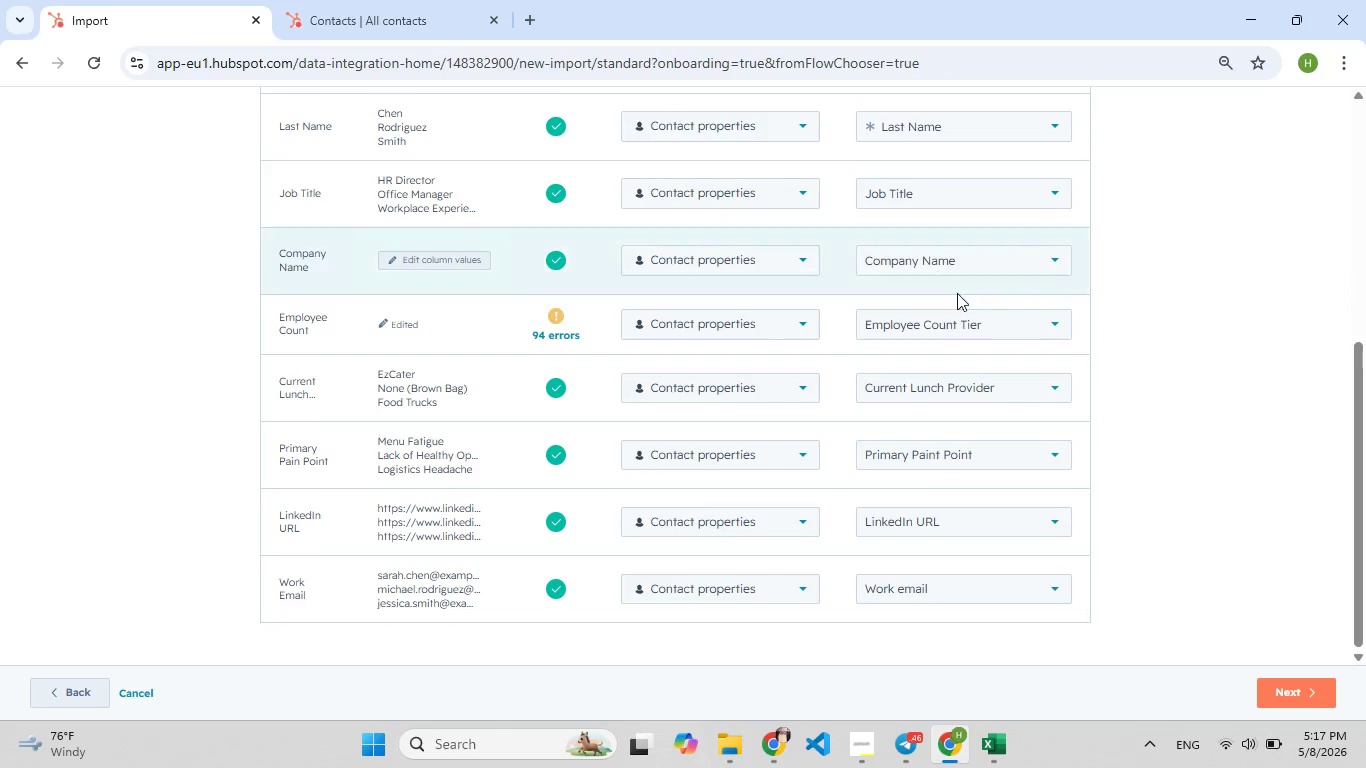 
mouse_move([938, 348])
 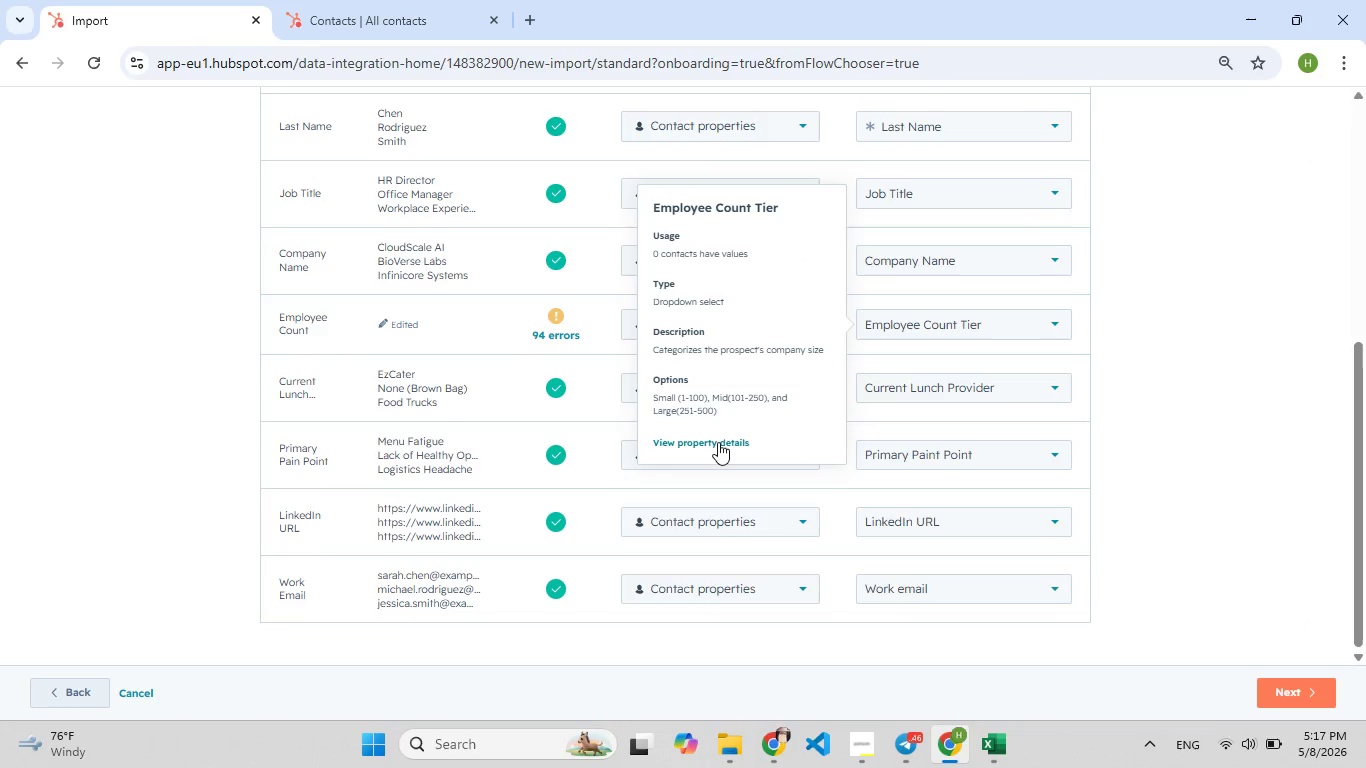 
left_click([718, 442])
 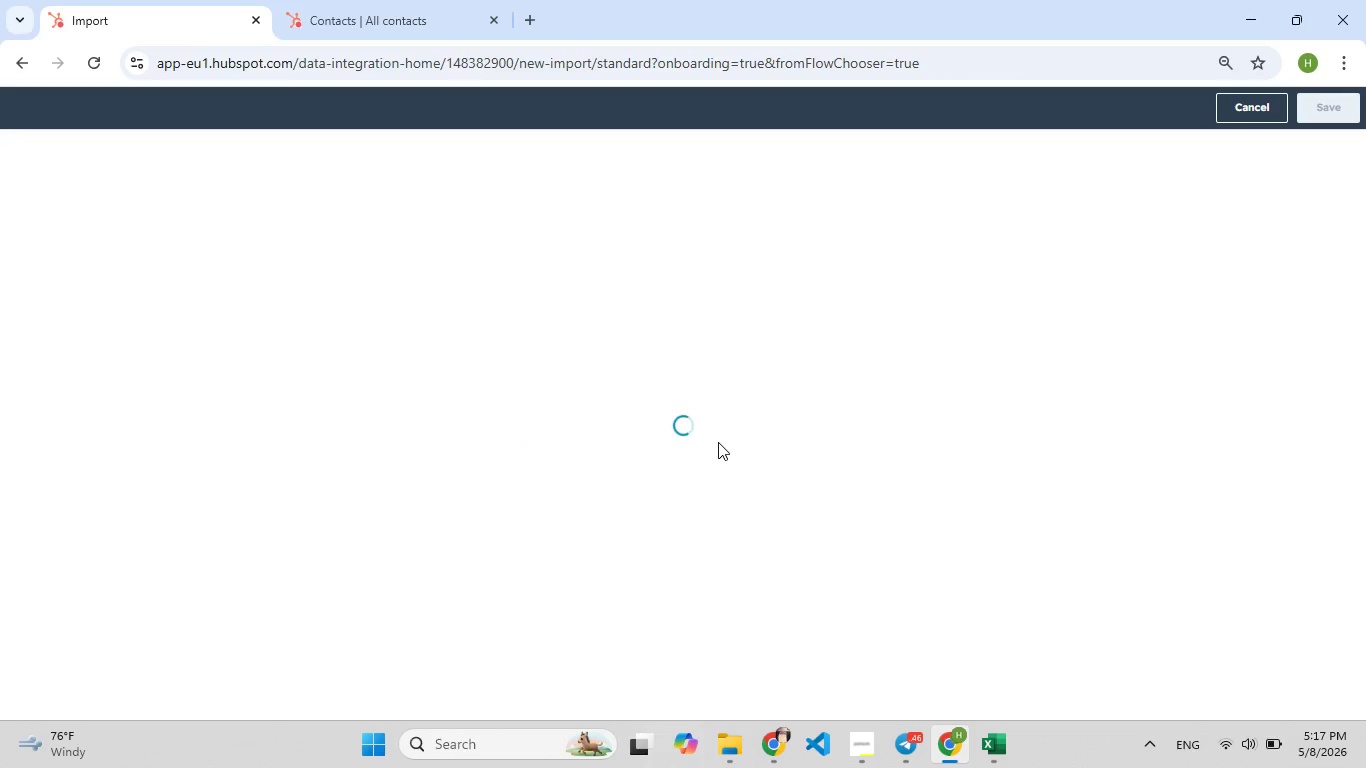 
wait(8.88)
 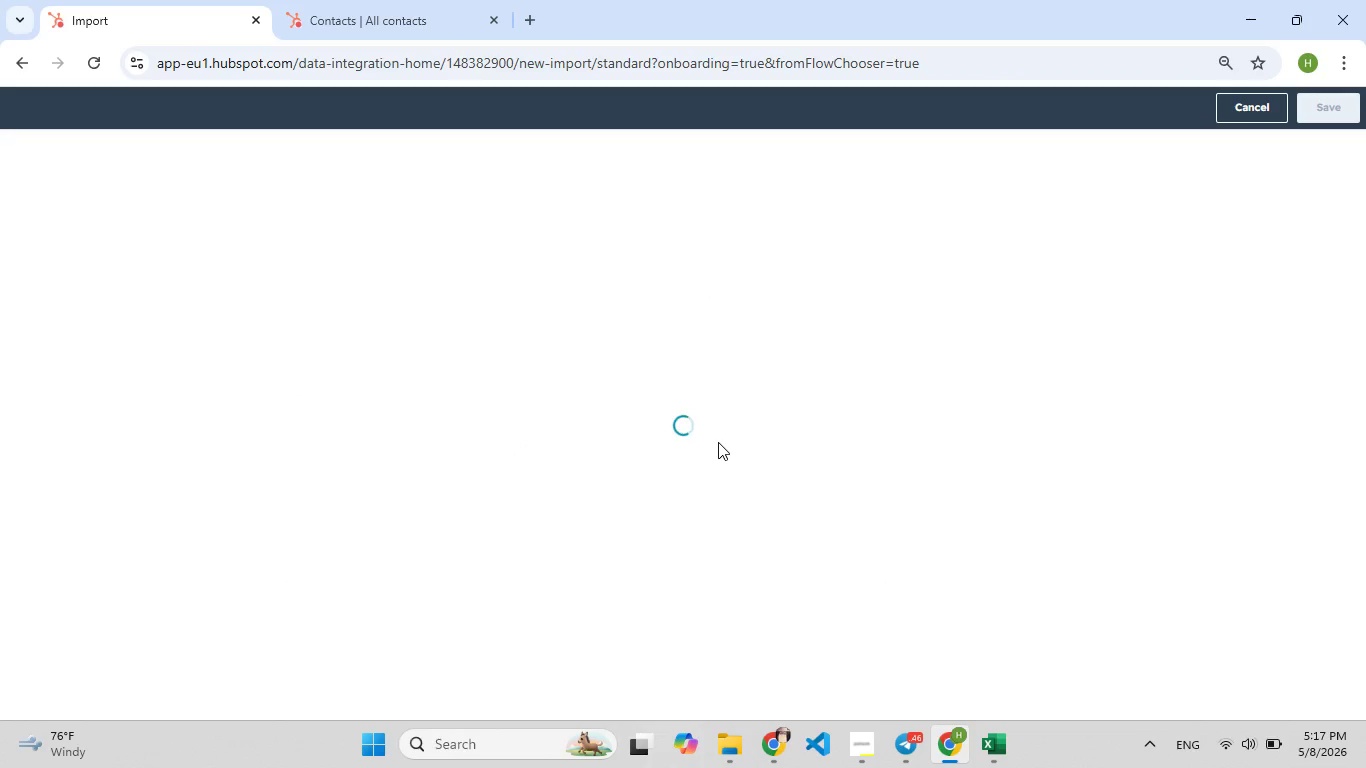 
left_click([107, 227])
 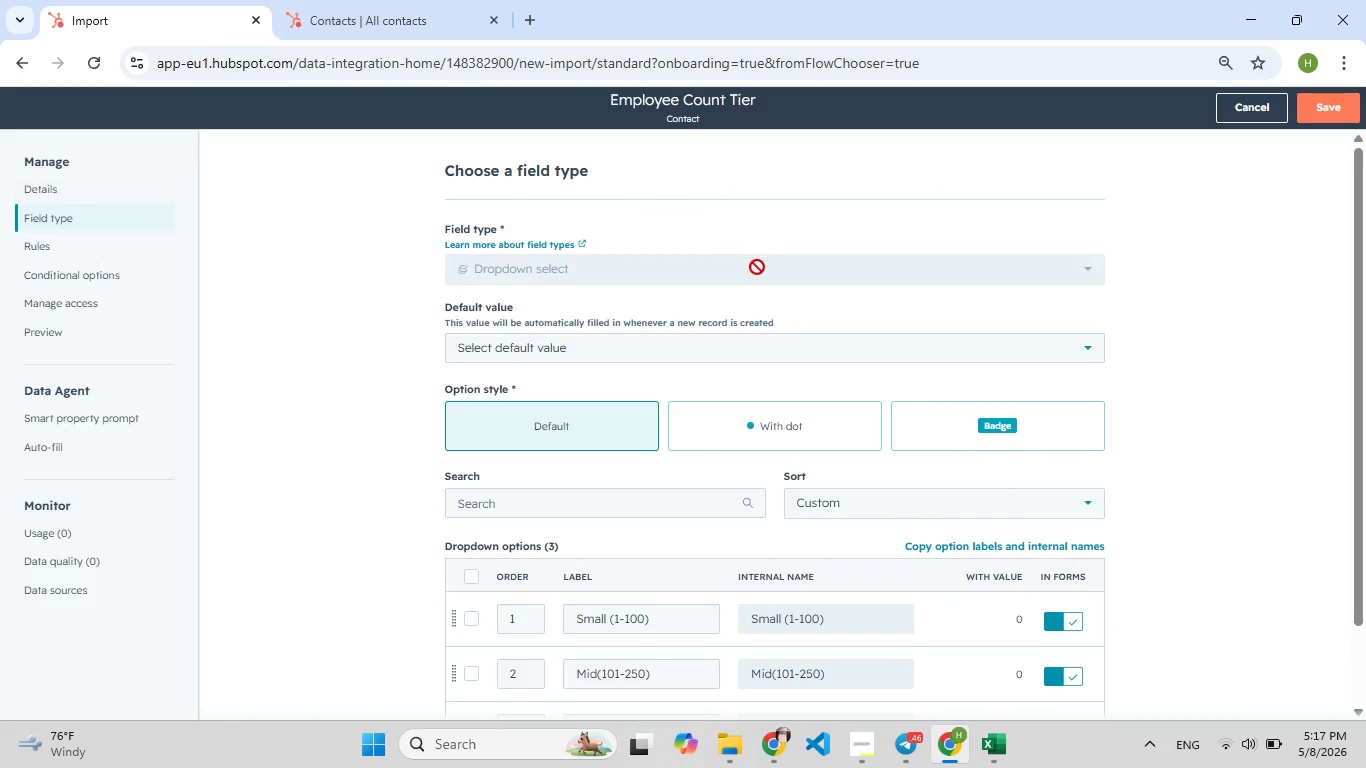 
left_click([747, 274])
 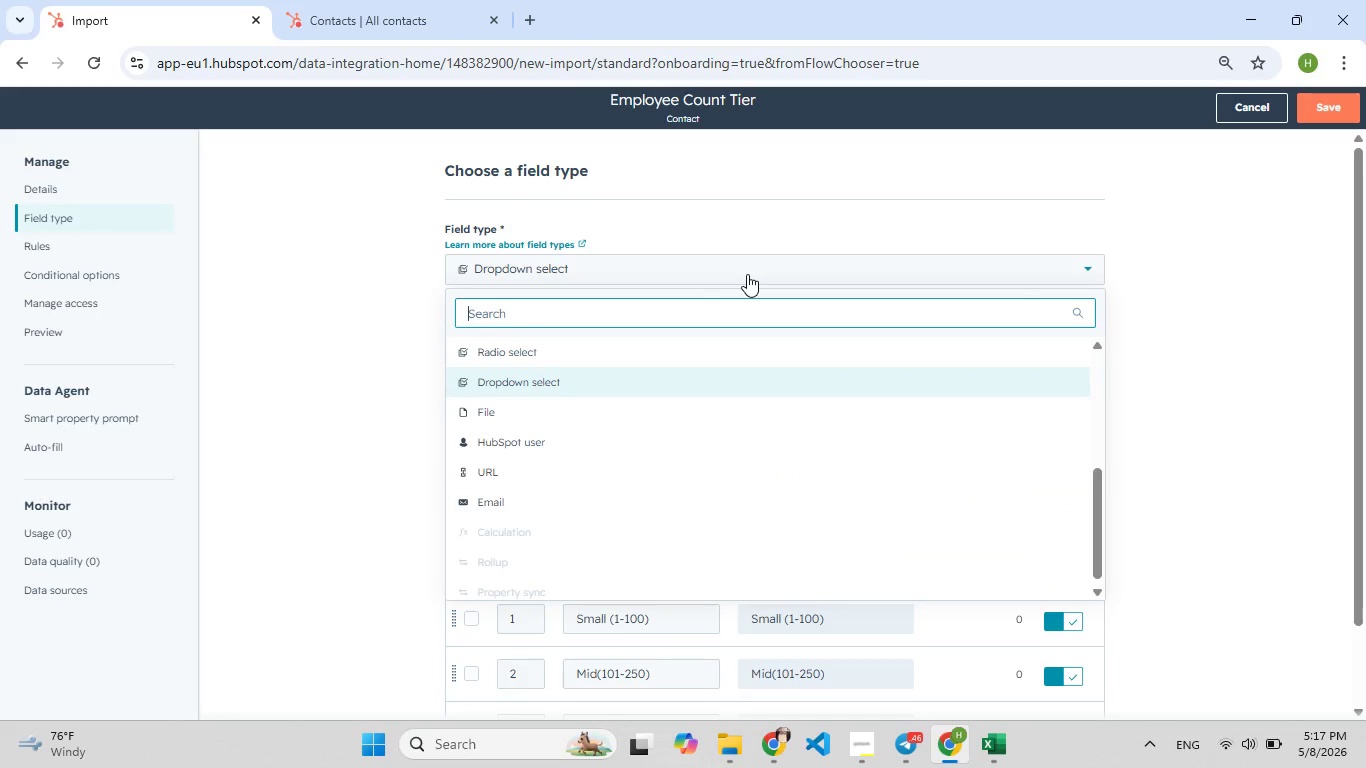 
left_click([747, 274])
 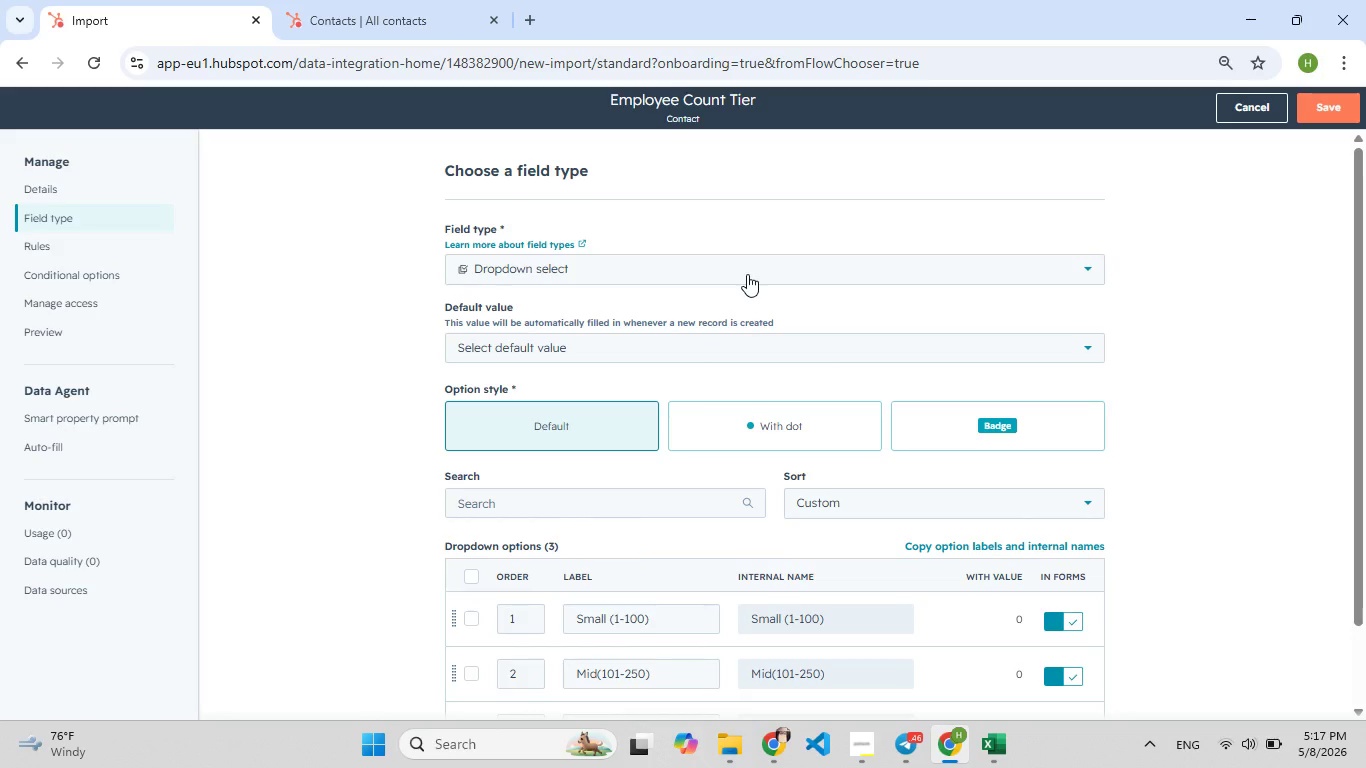 
left_click([747, 274])
 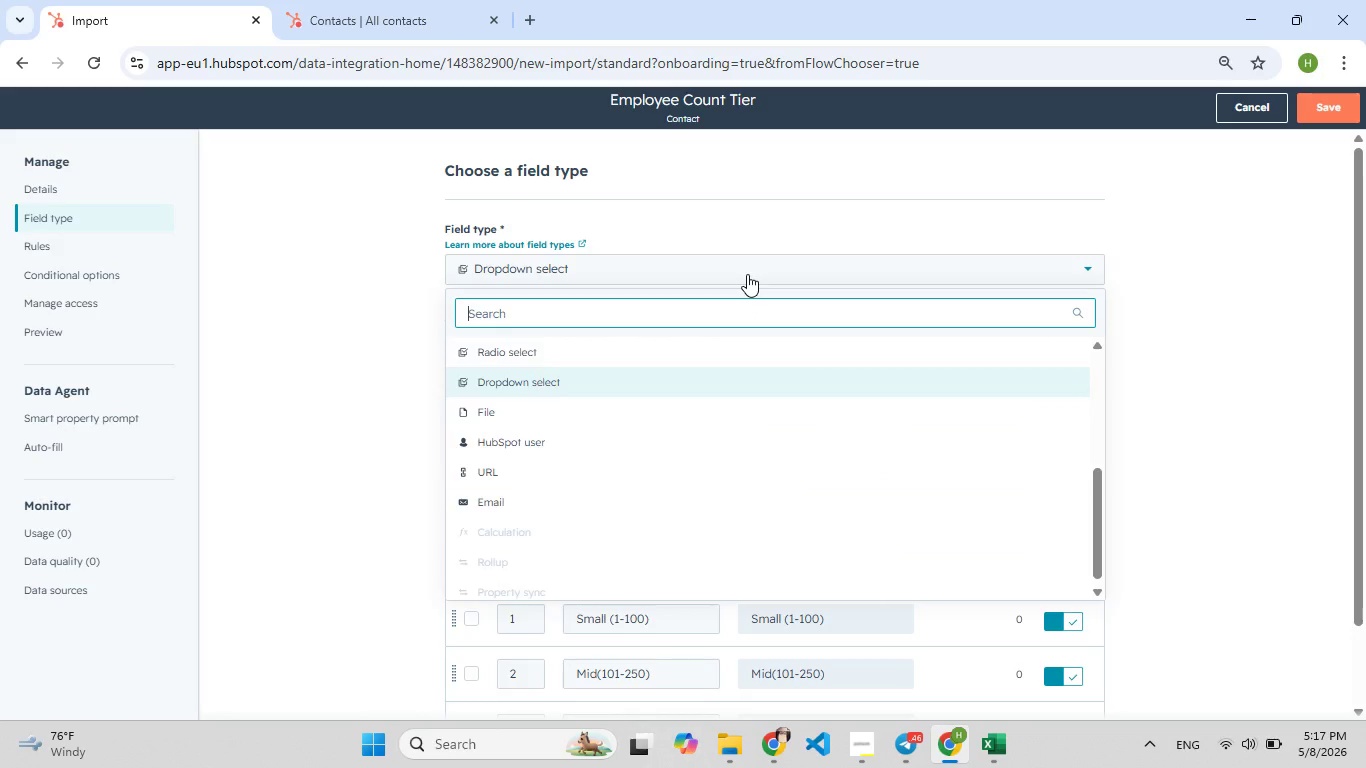 
type(nu)
 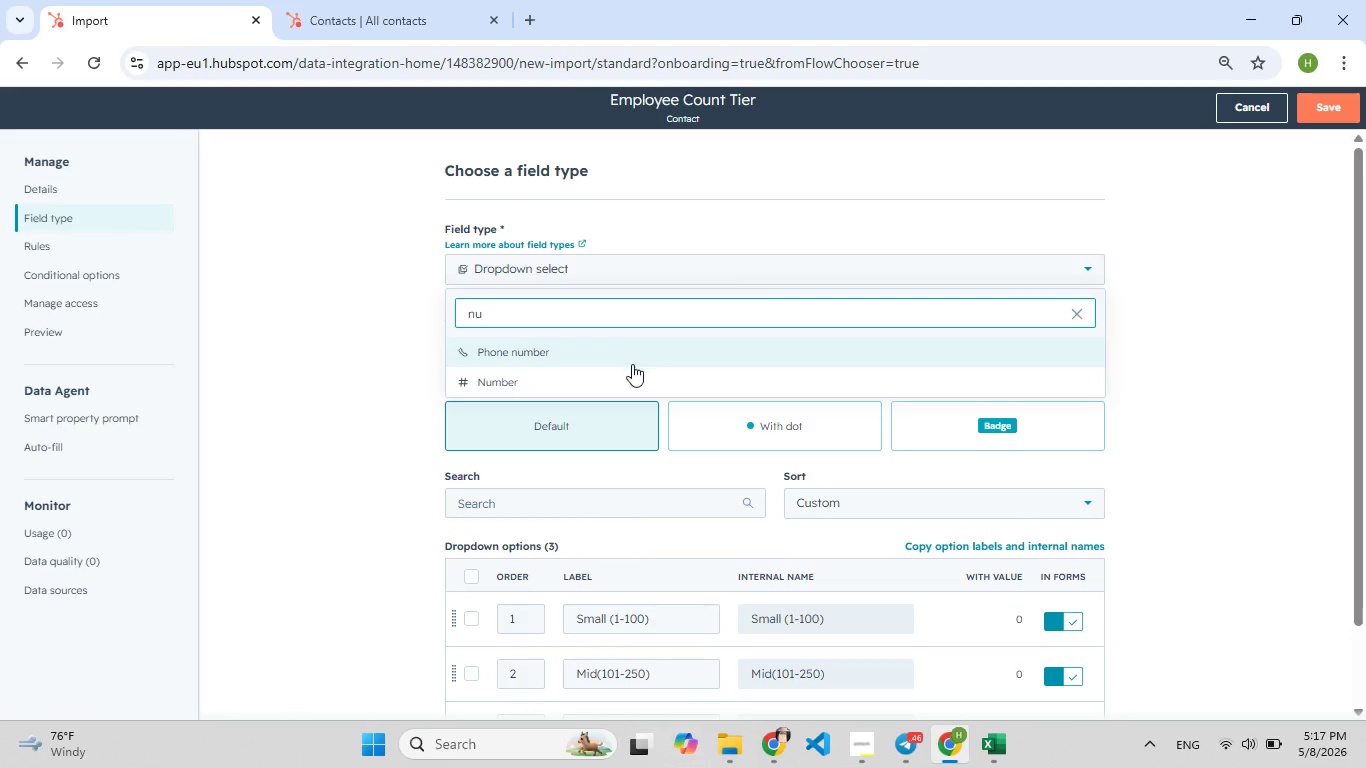 
left_click([632, 370])
 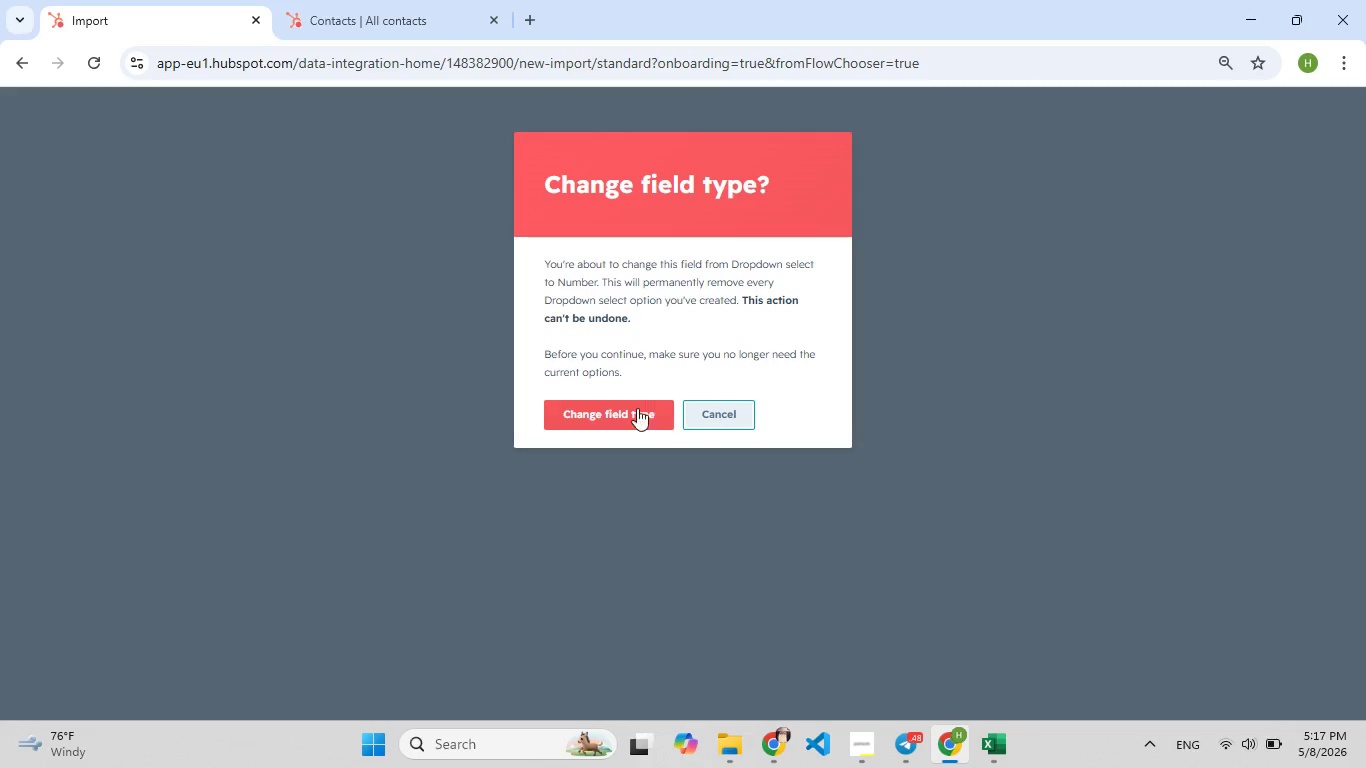 
left_click([636, 410])
 